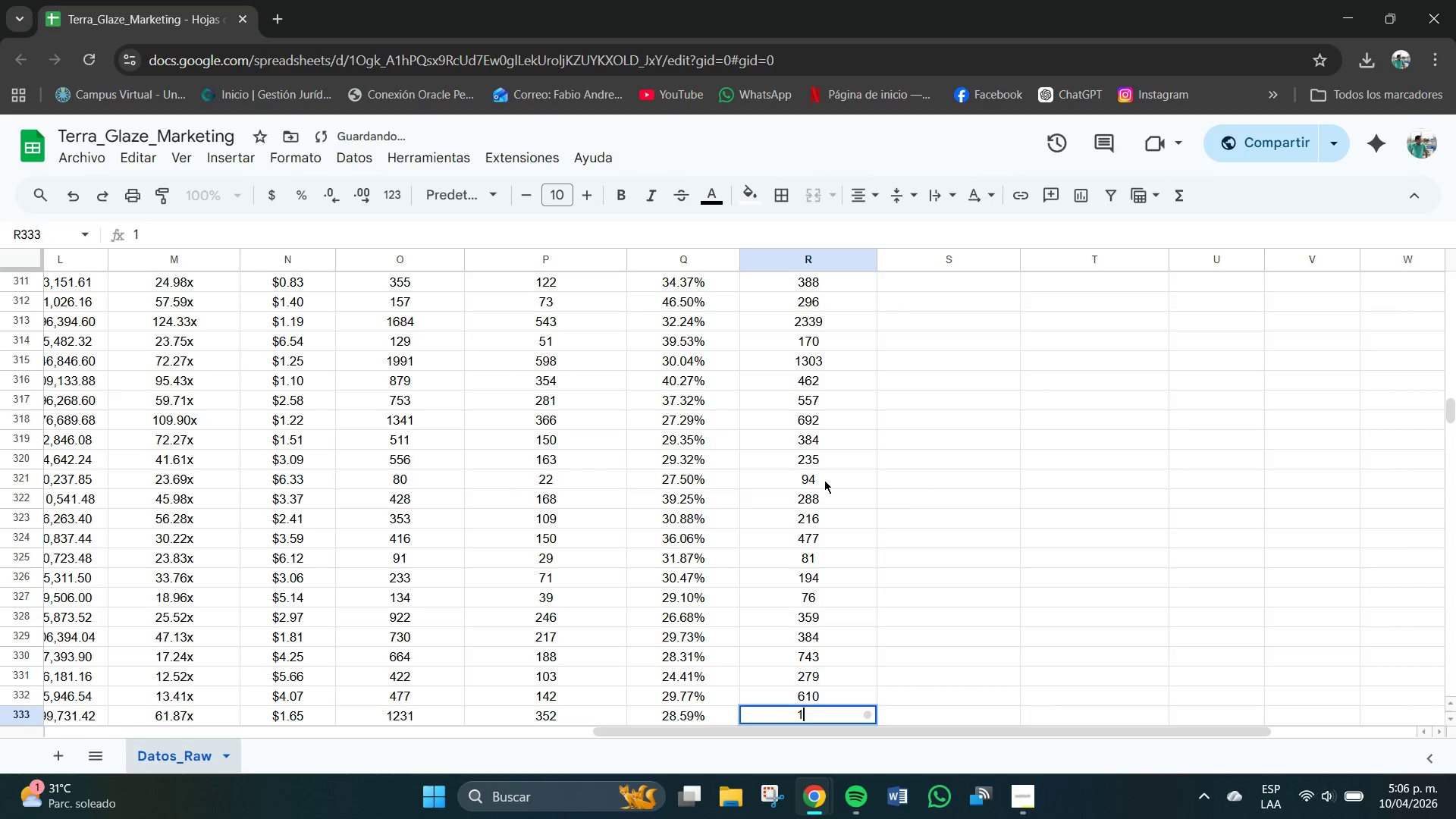 
key(Numpad0)
 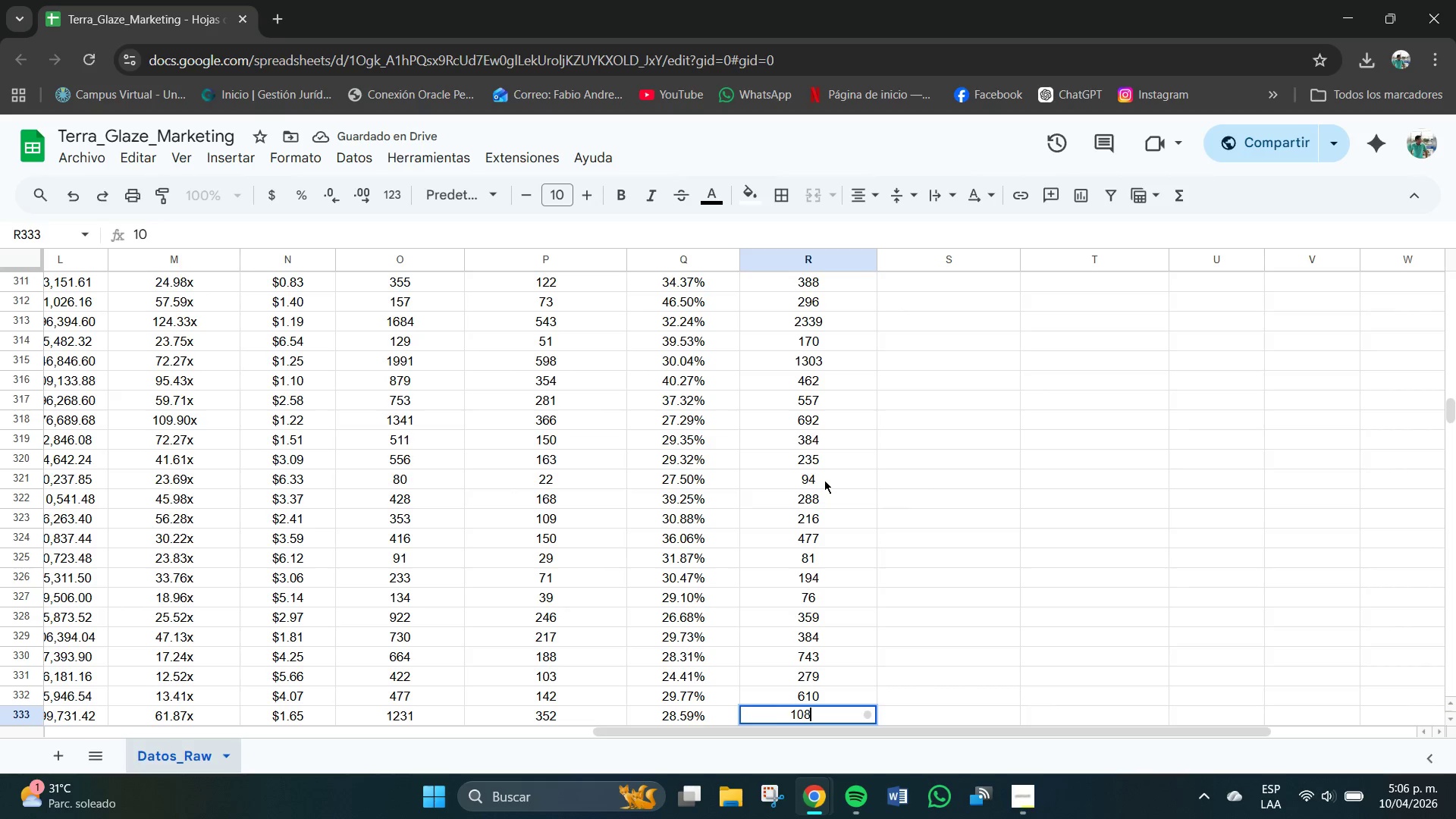 
key(Numpad8)
 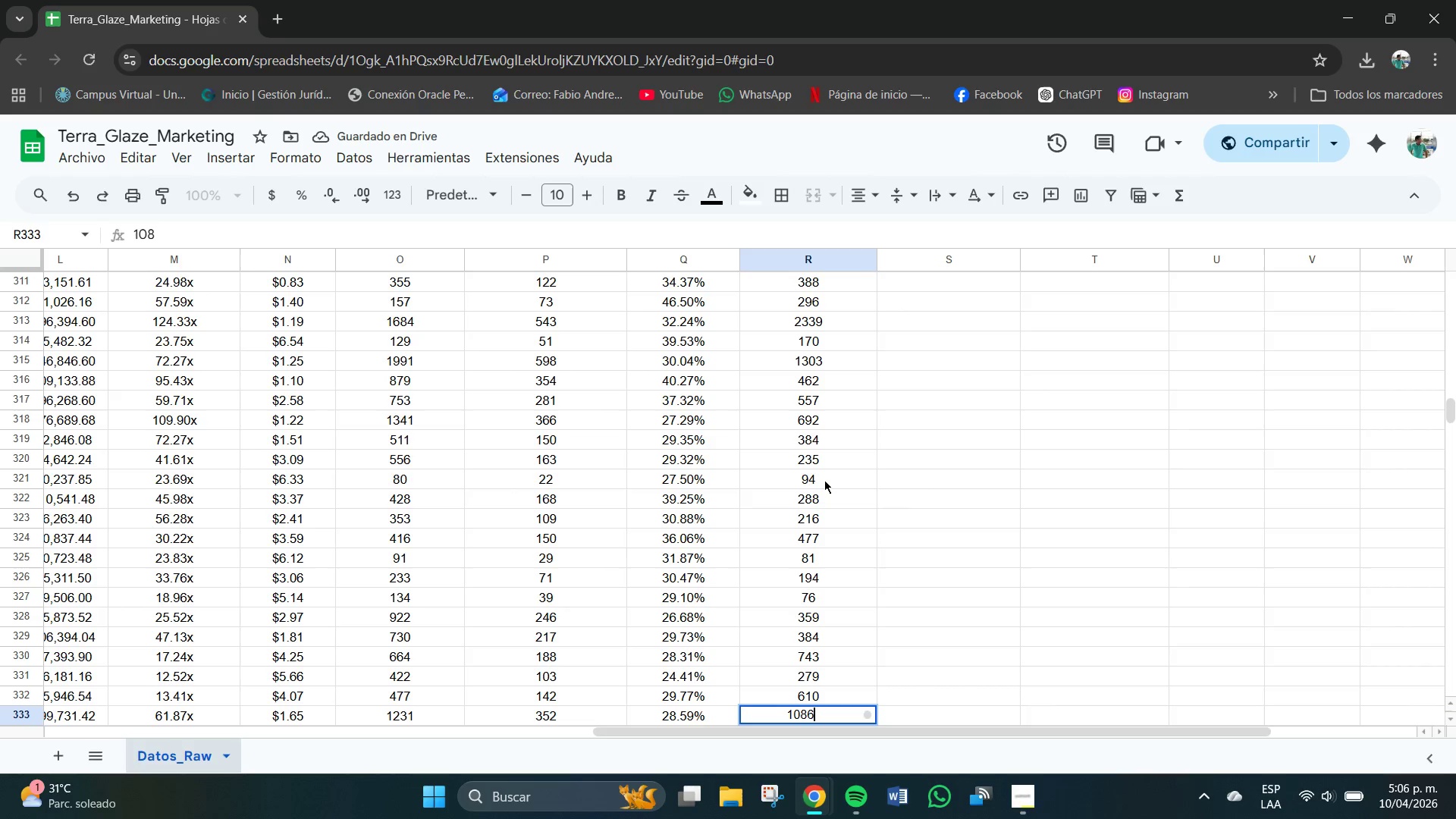 
key(Numpad6)
 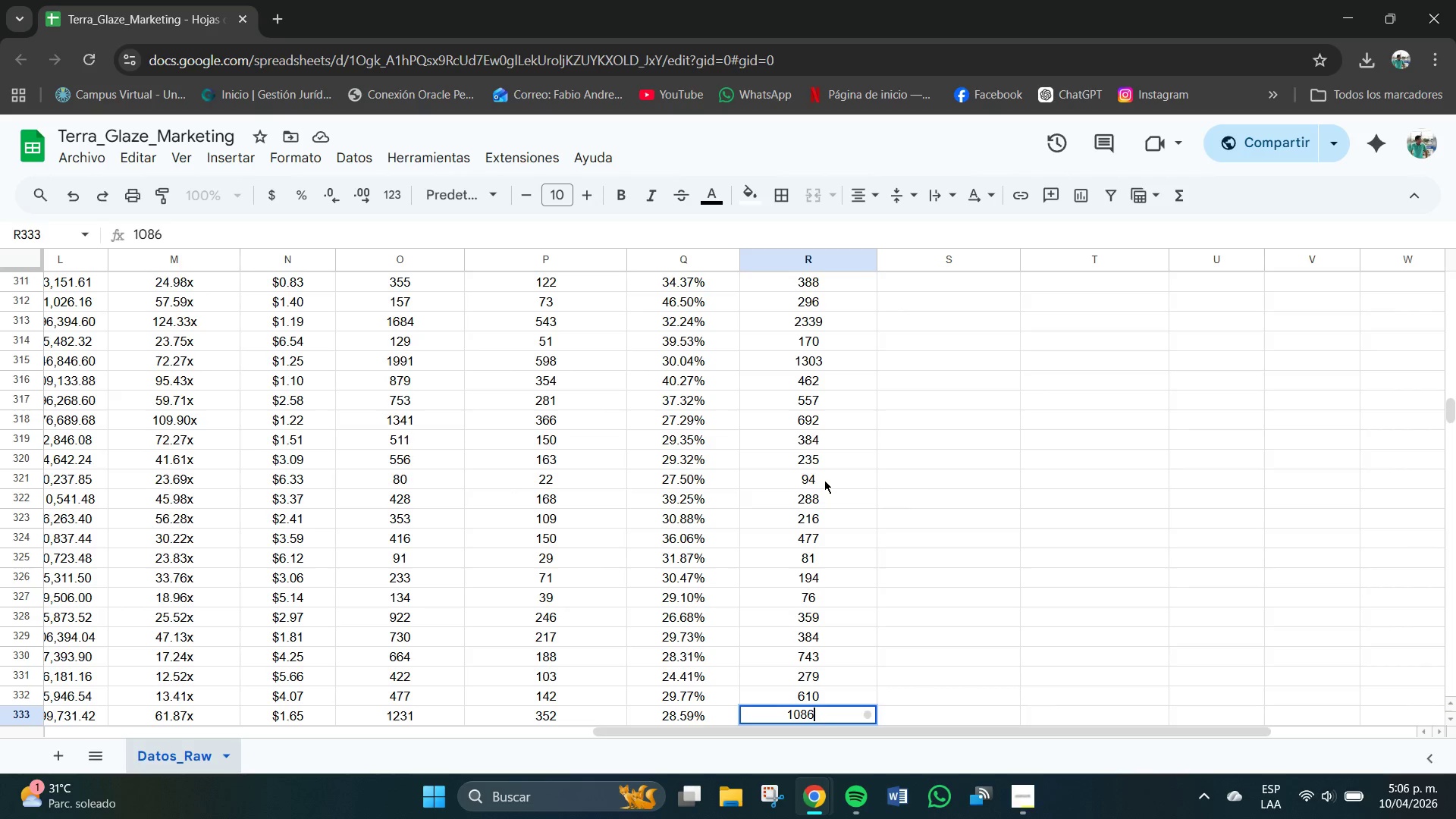 
key(NumpadEnter)
 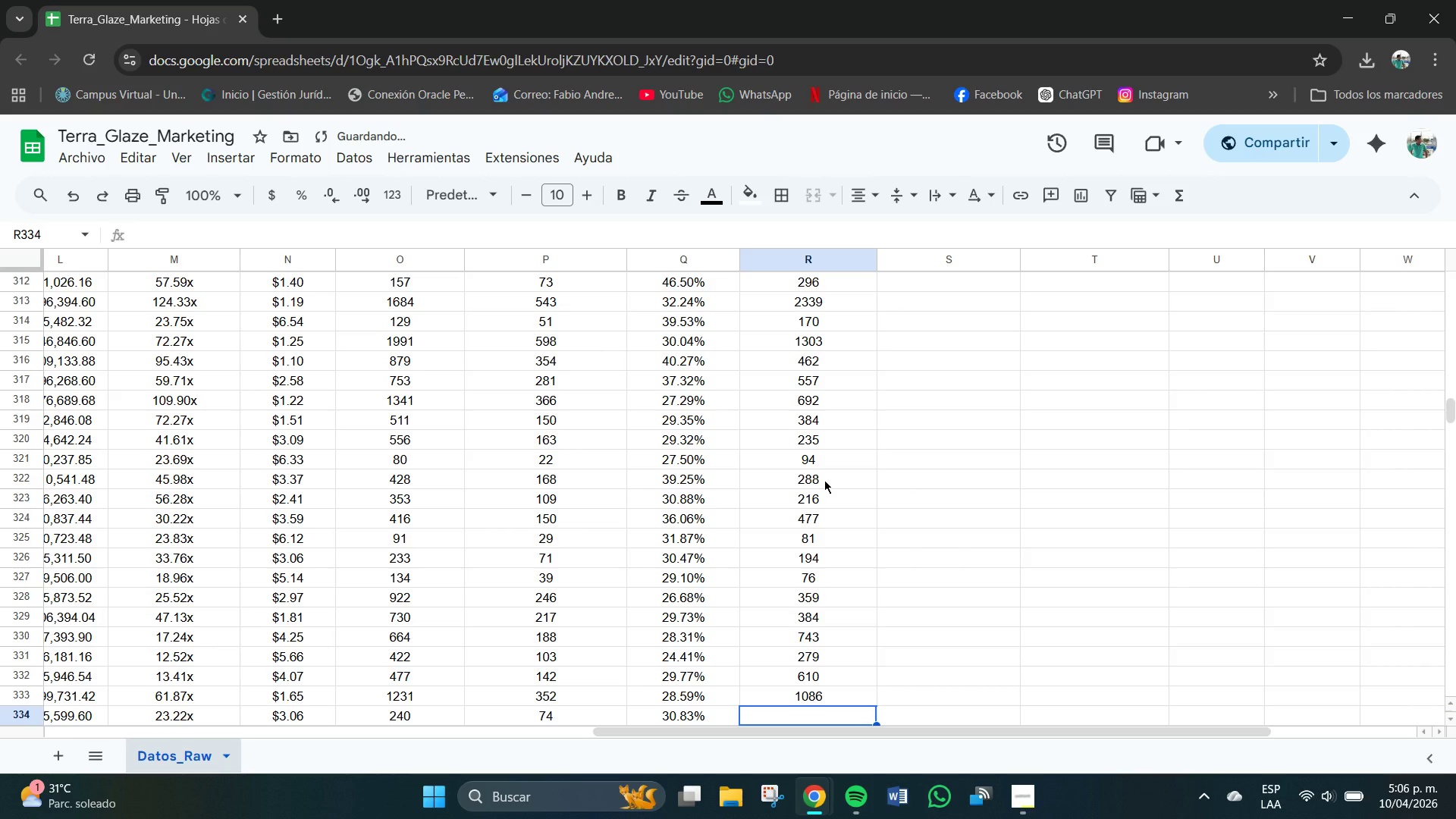 
key(Numpad2)
 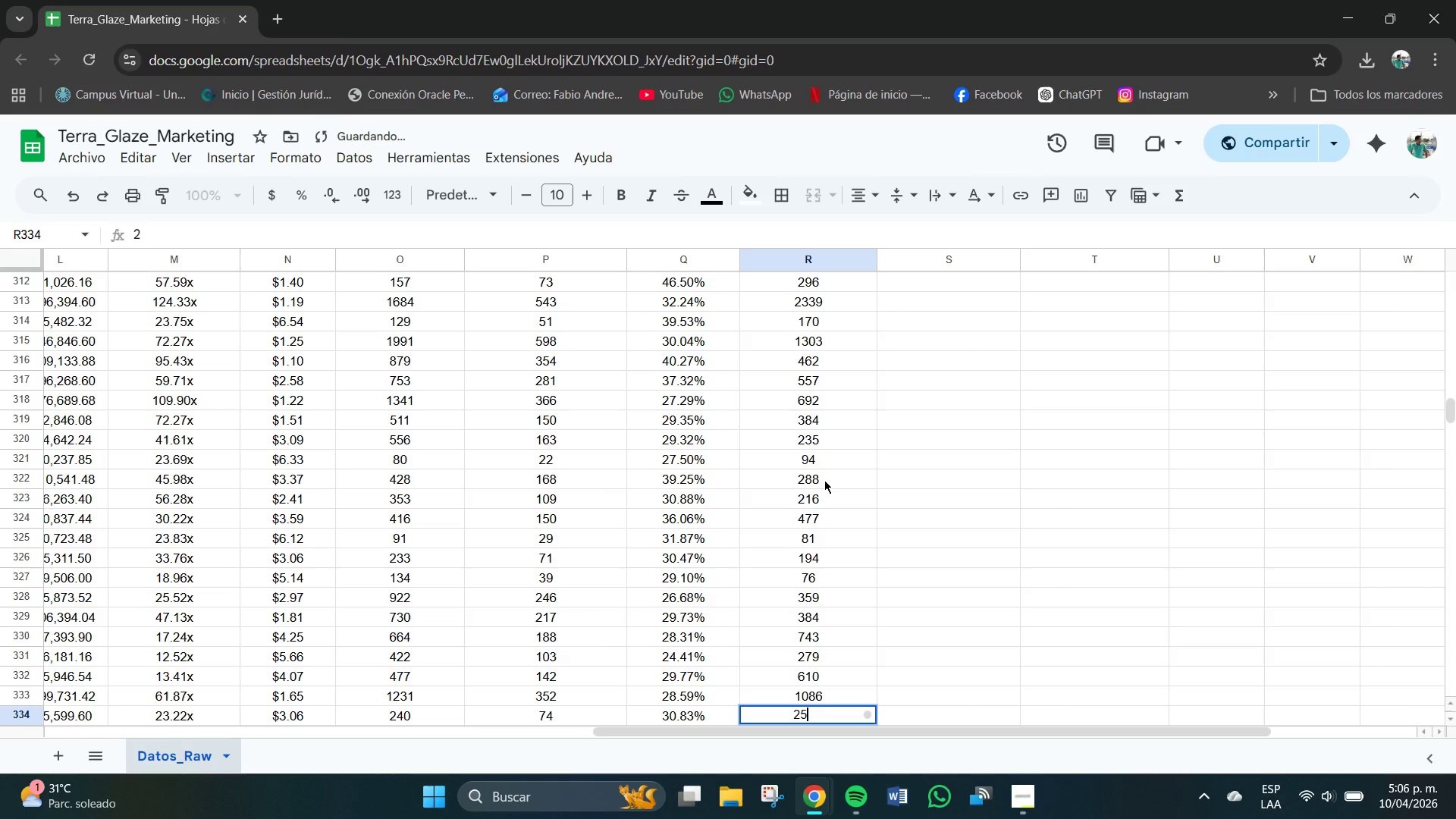 
key(Numpad5)
 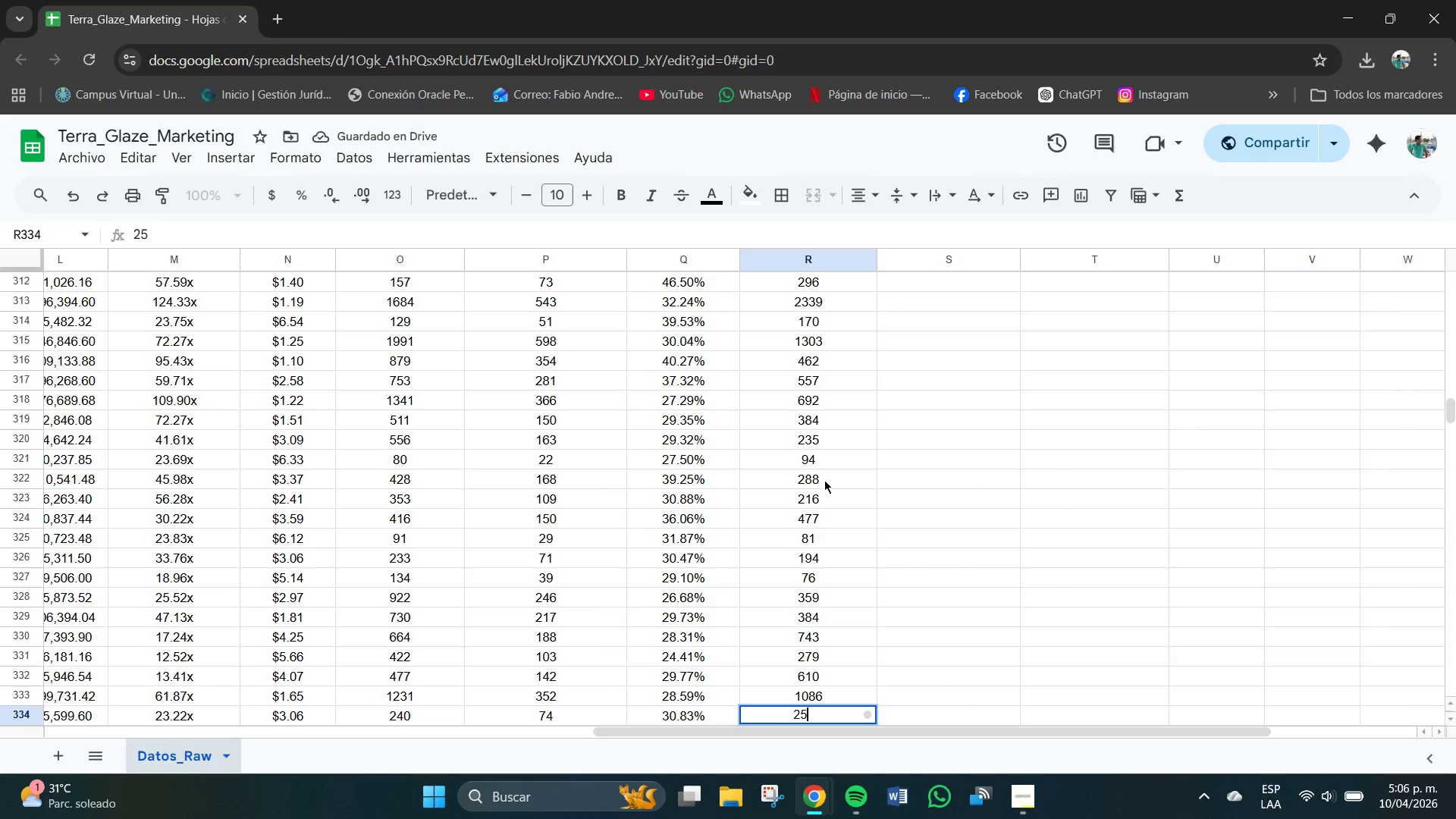 
key(Numpad7)
 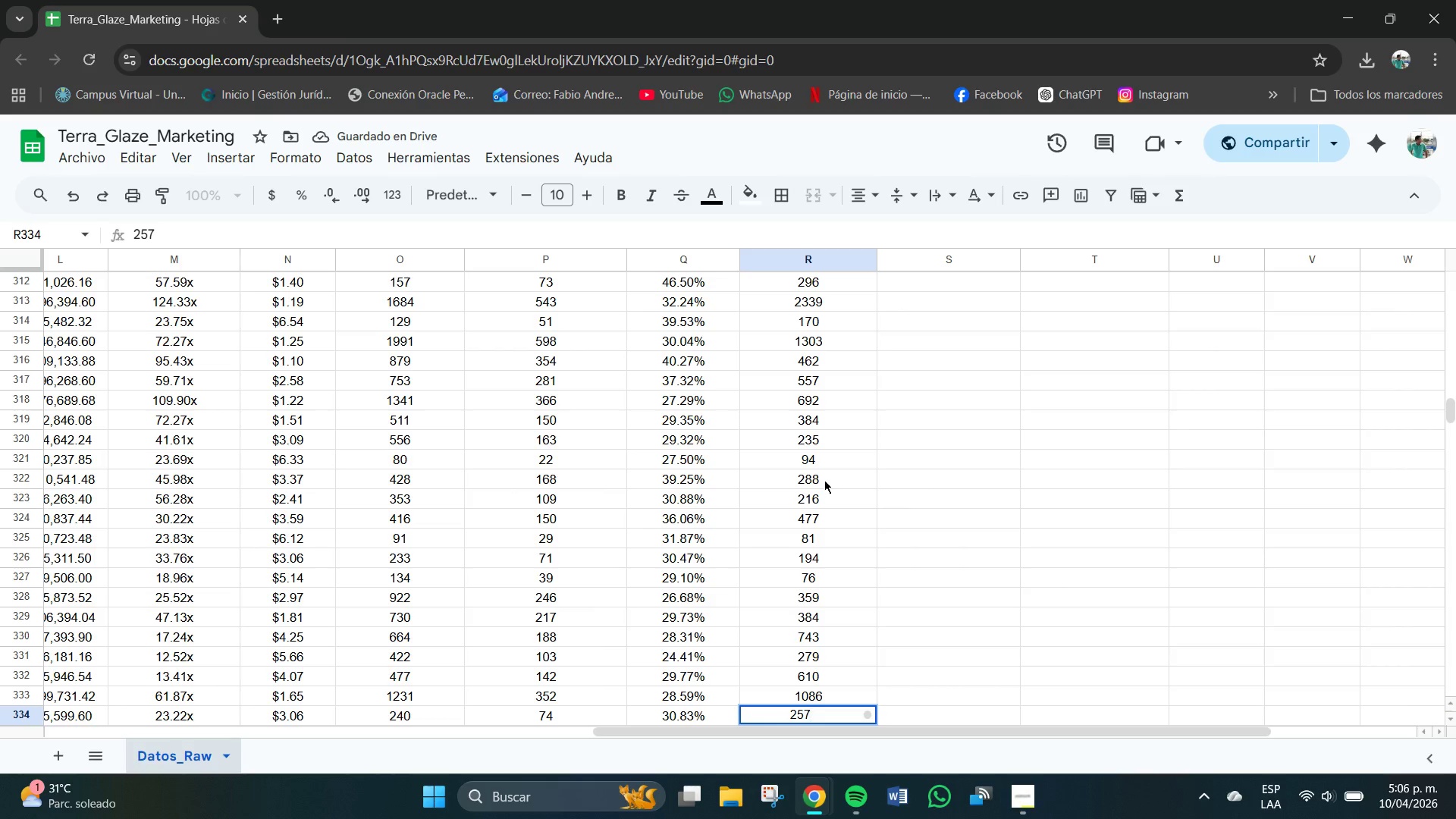 
key(NumpadEnter)
 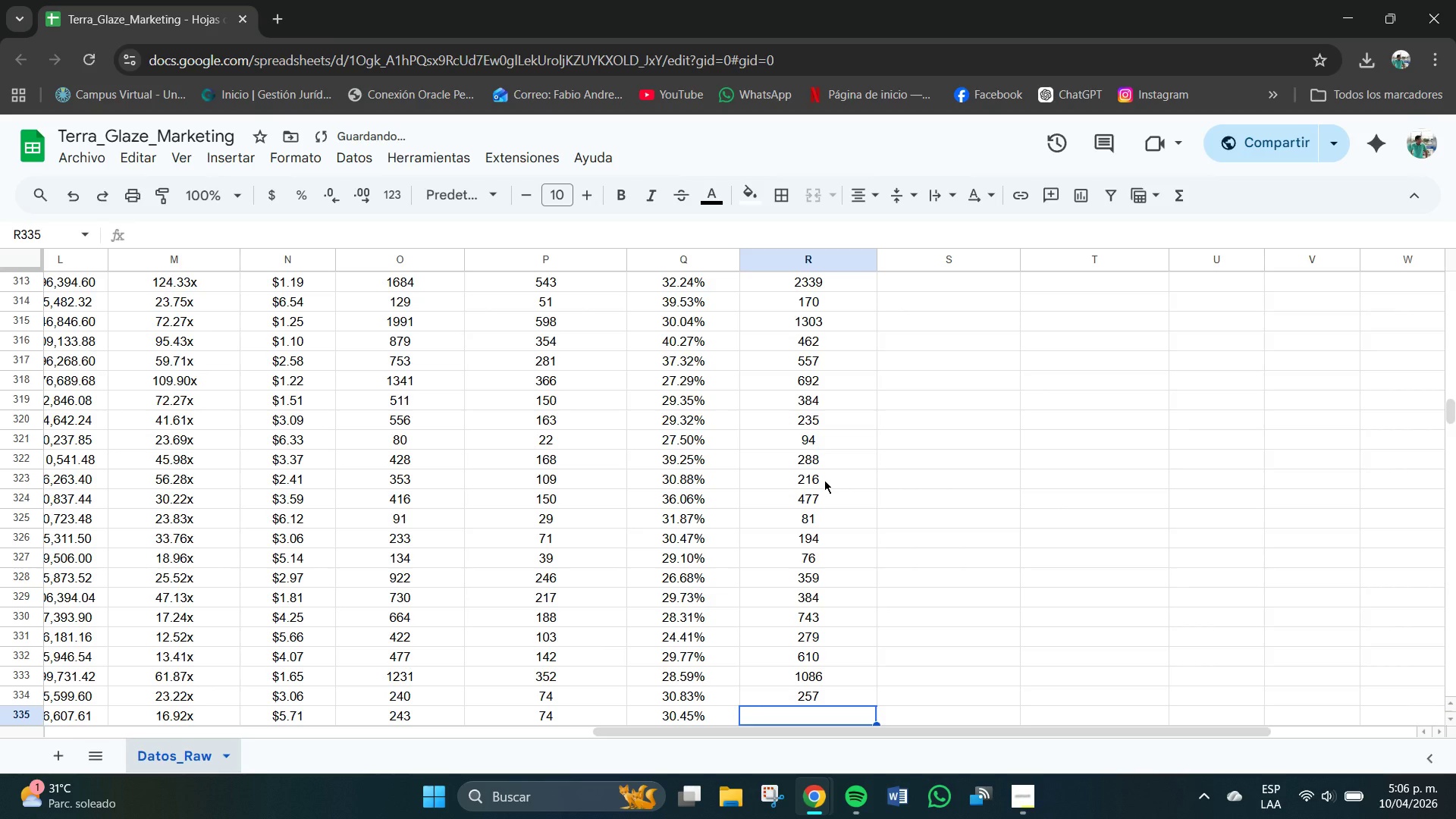 
key(Numpad2)
 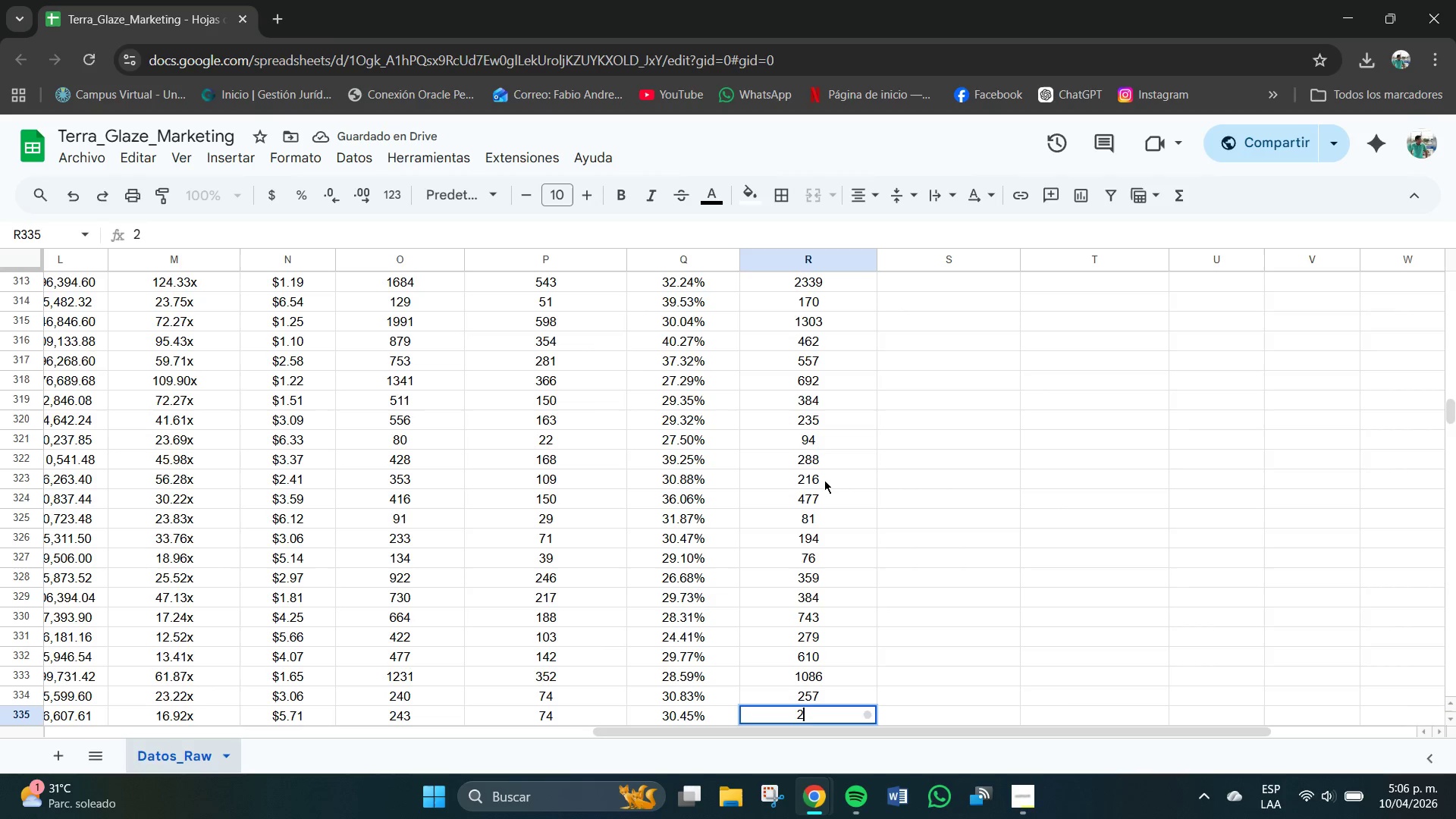 
key(Numpad9)
 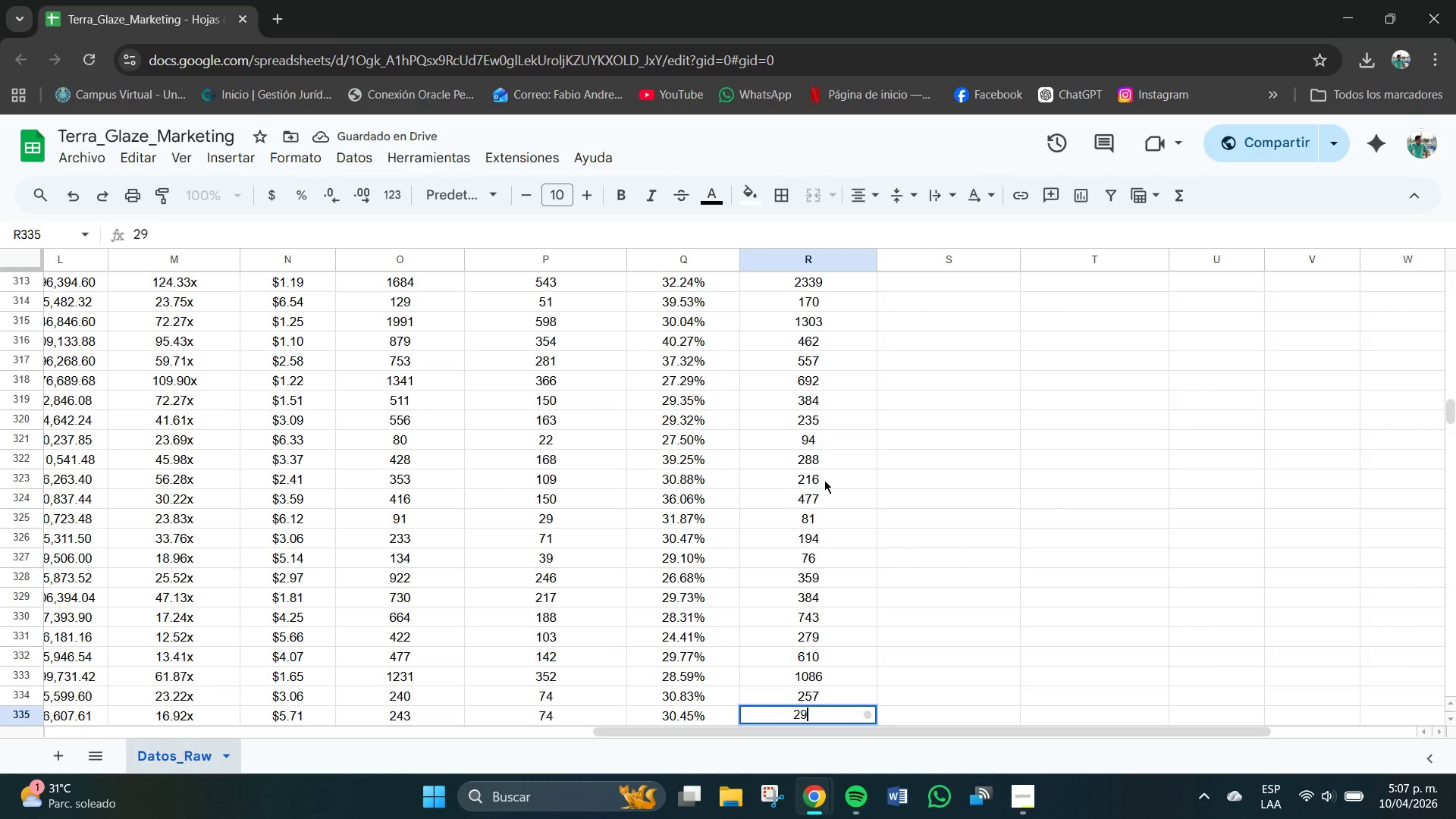 
key(Numpad8)
 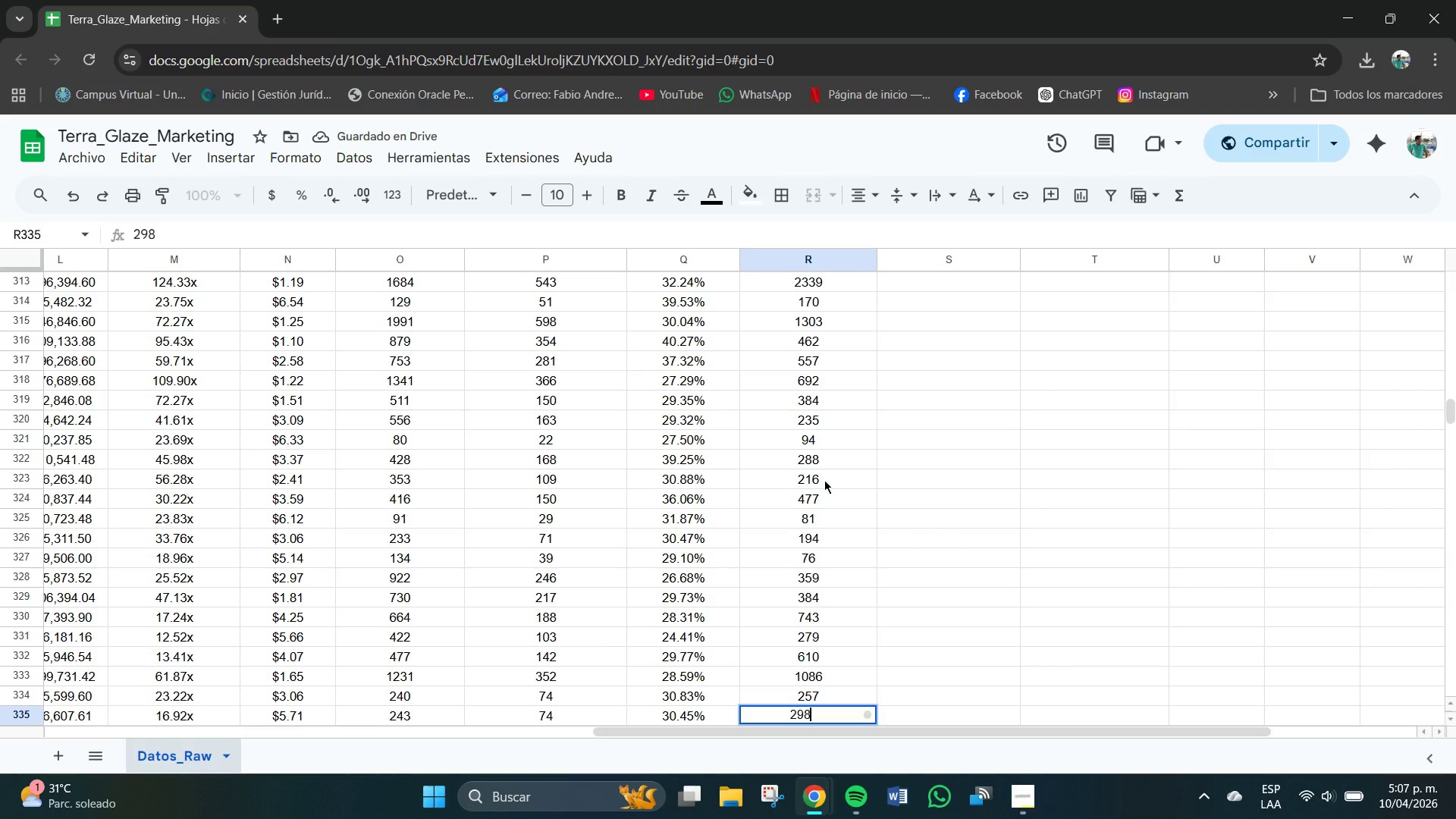 
key(NumpadEnter)
 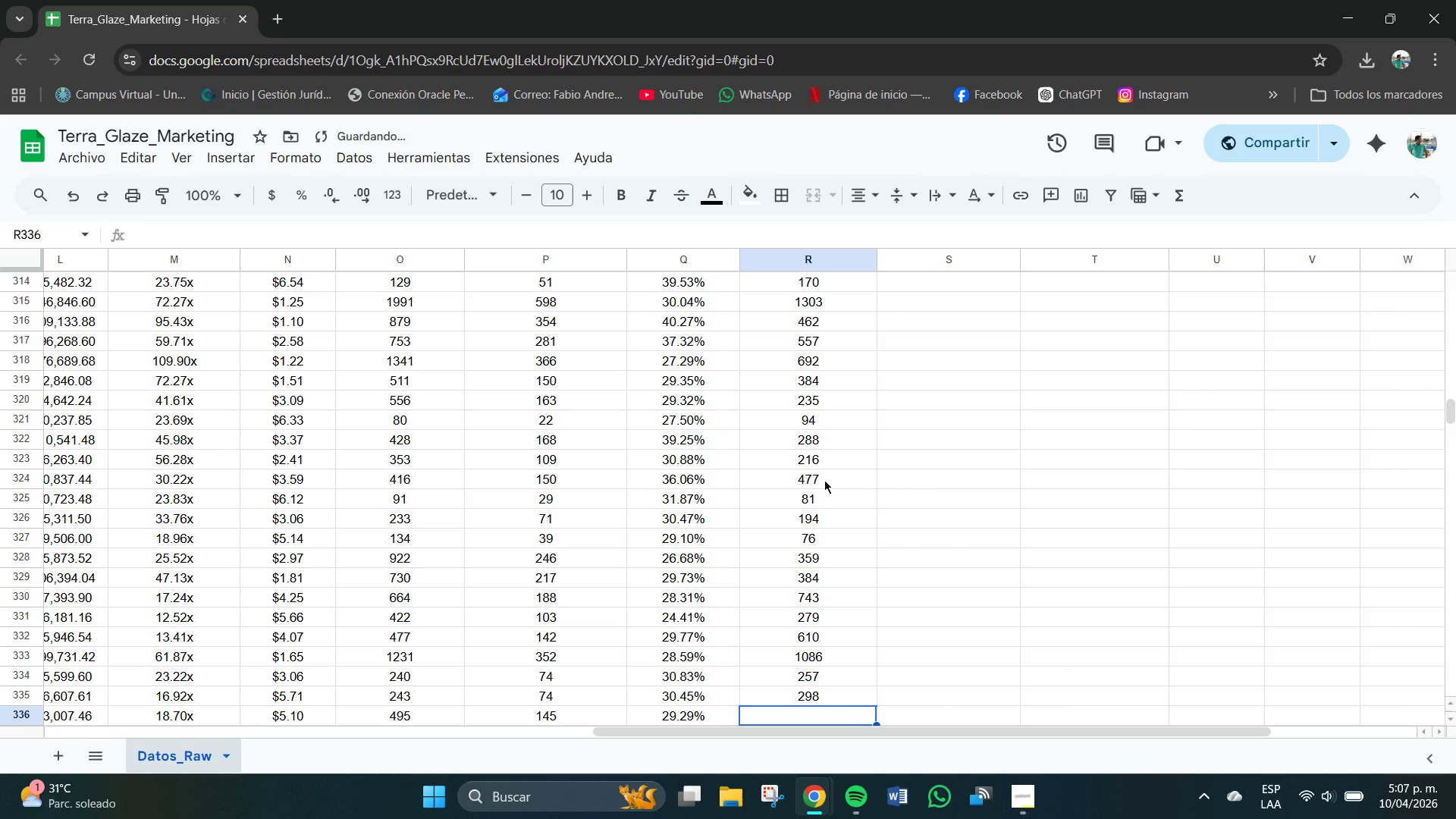 
key(Numpad4)
 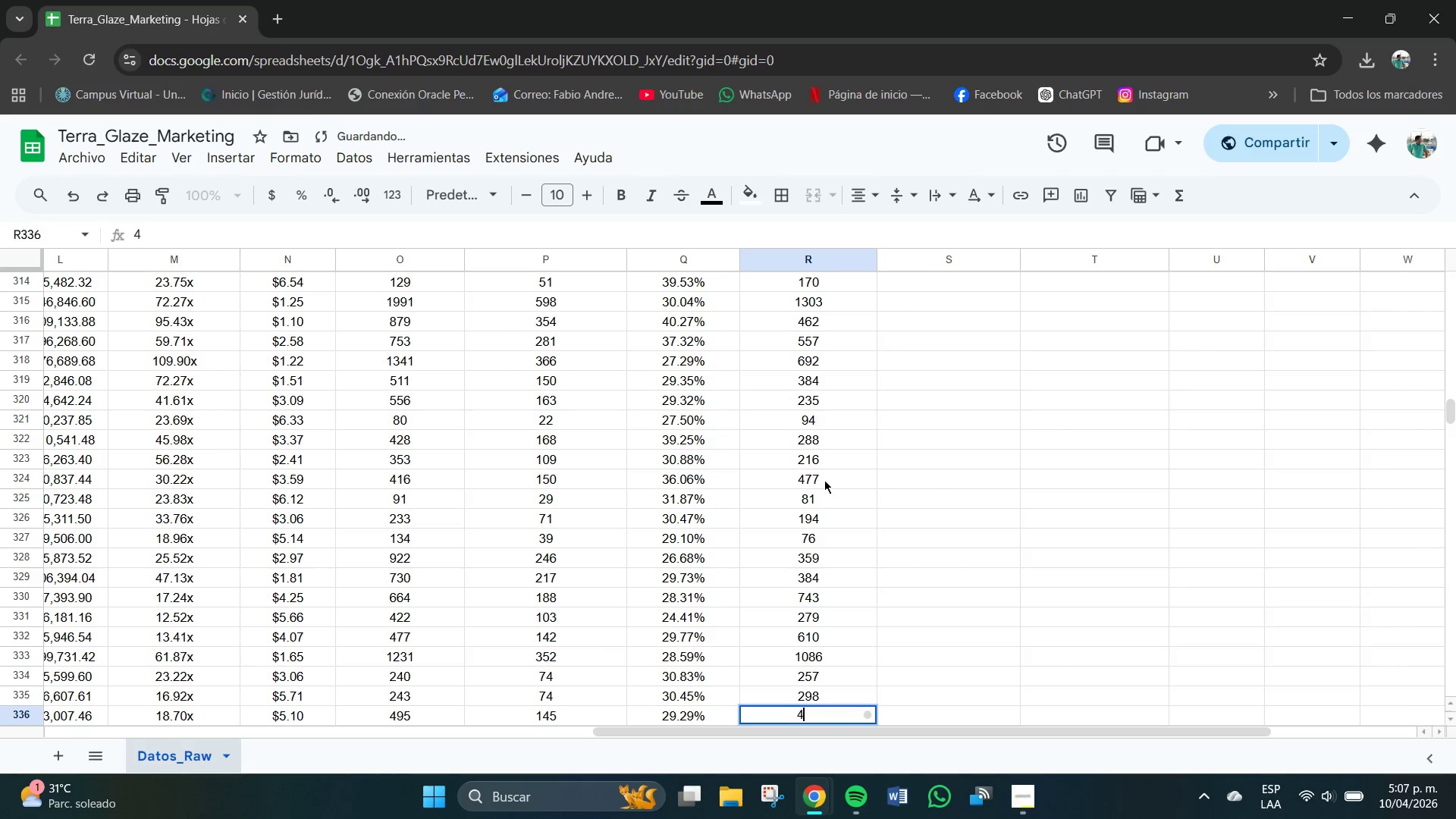 
key(Numpad6)
 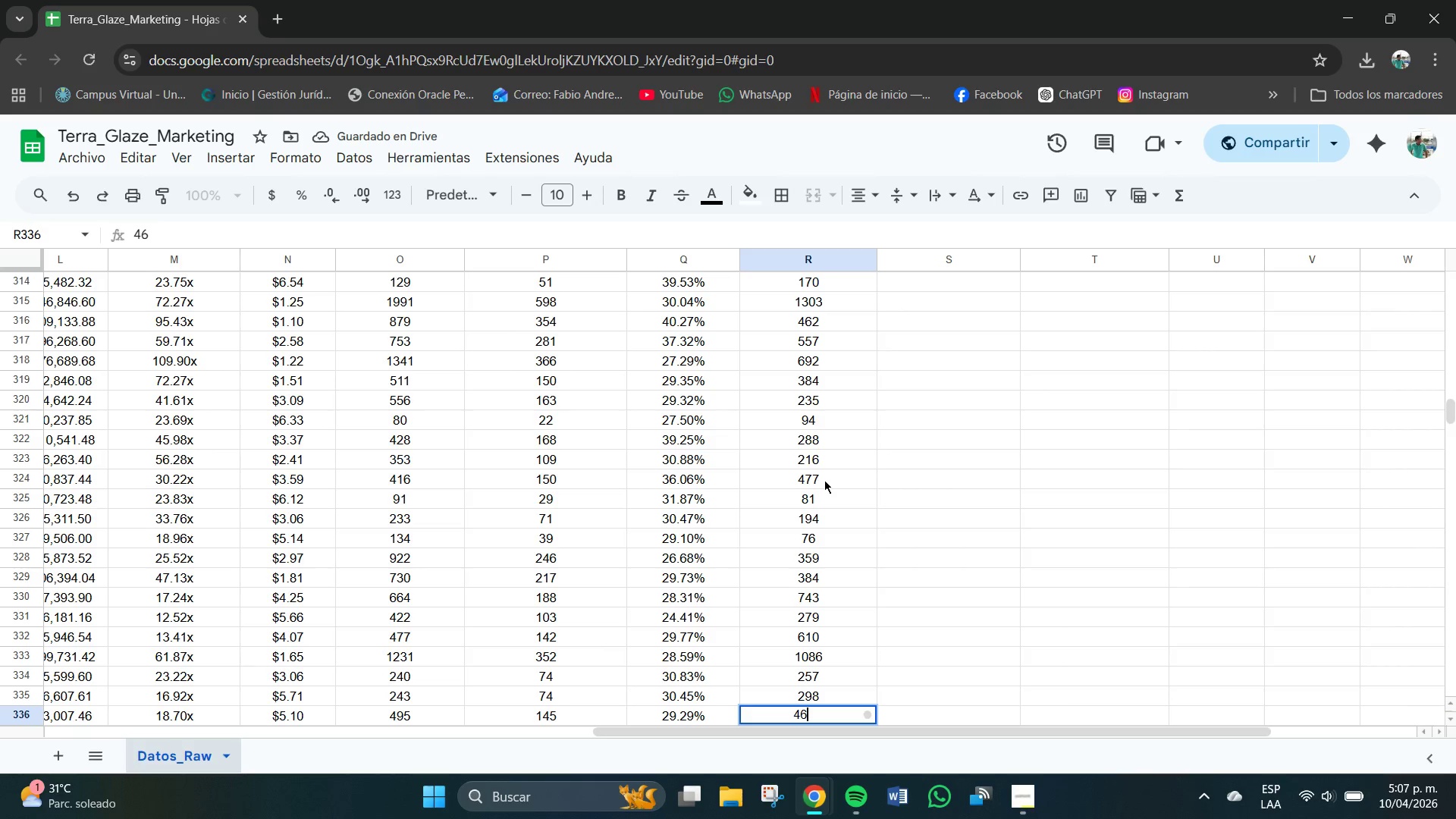 
key(Numpad3)
 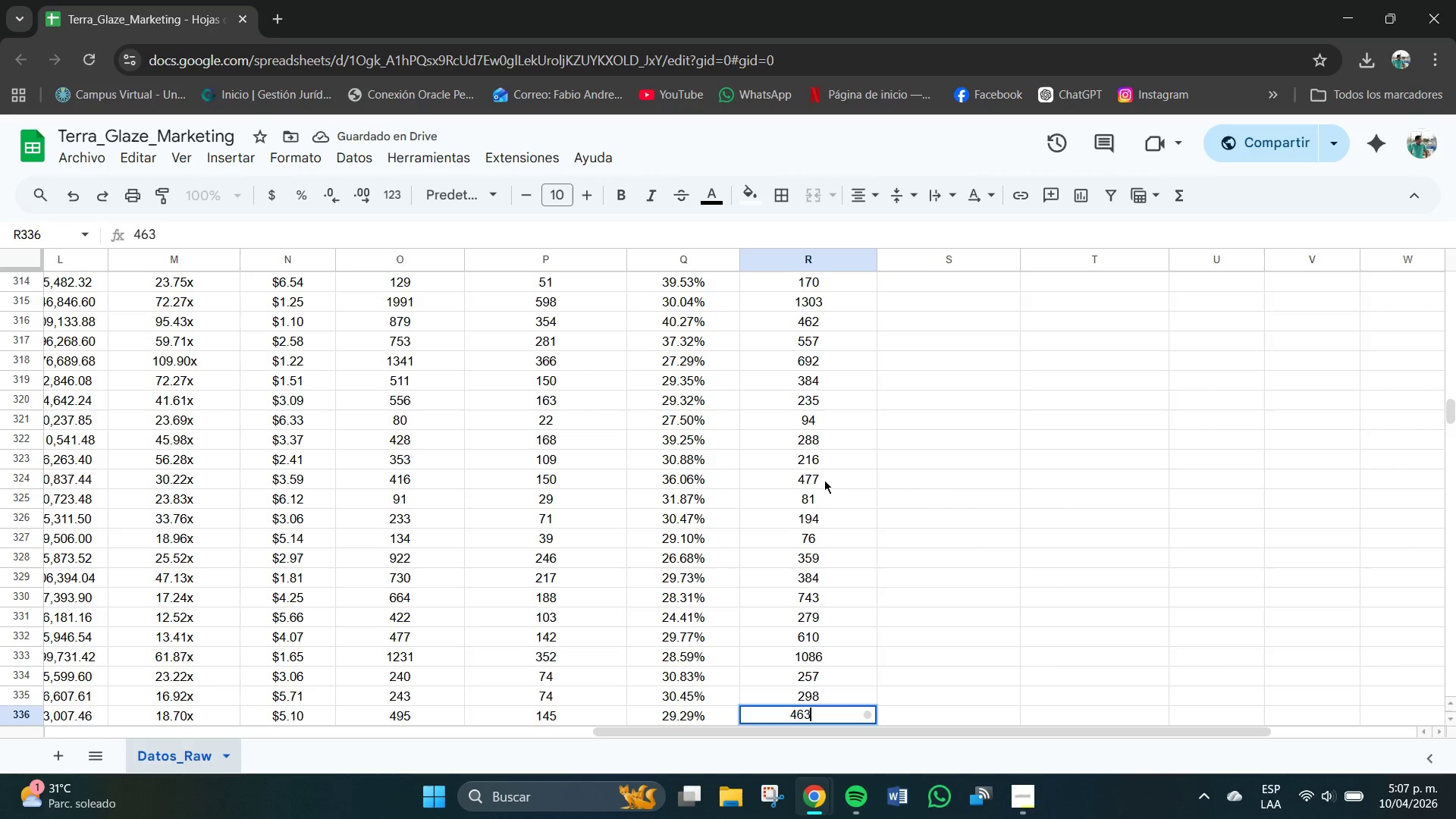 
key(NumpadEnter)
 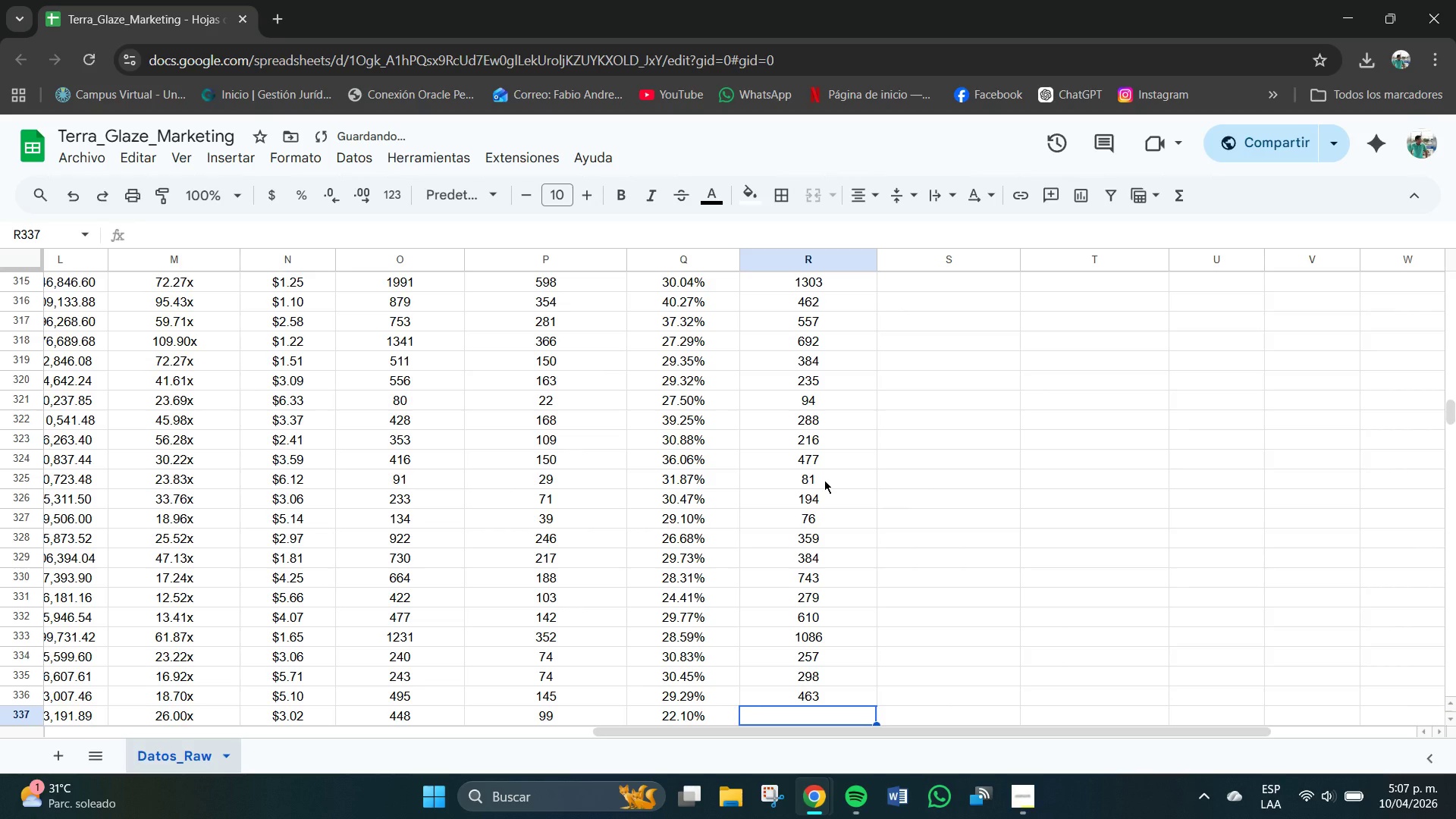 
key(Numpad3)
 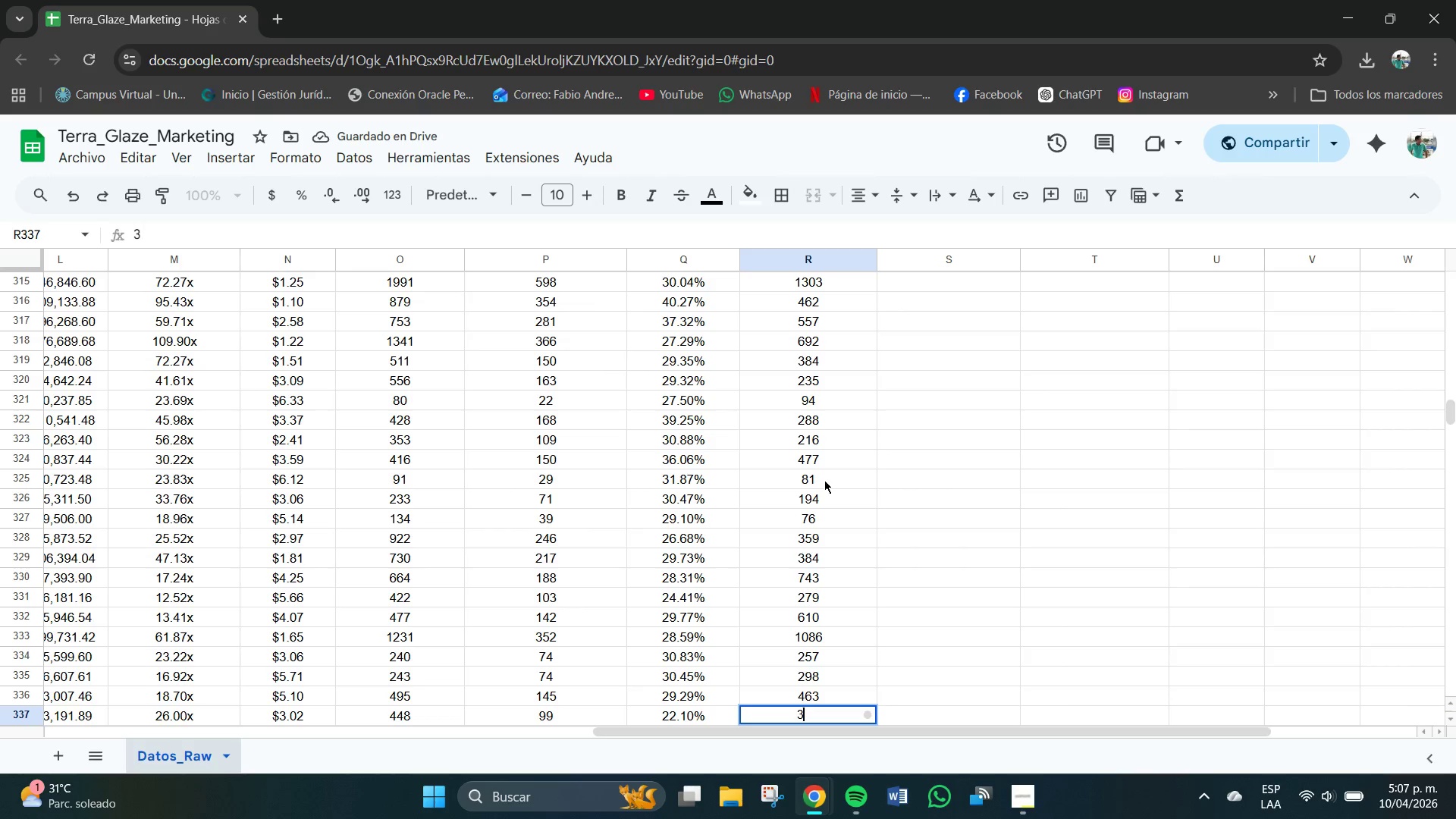 
key(Numpad7)
 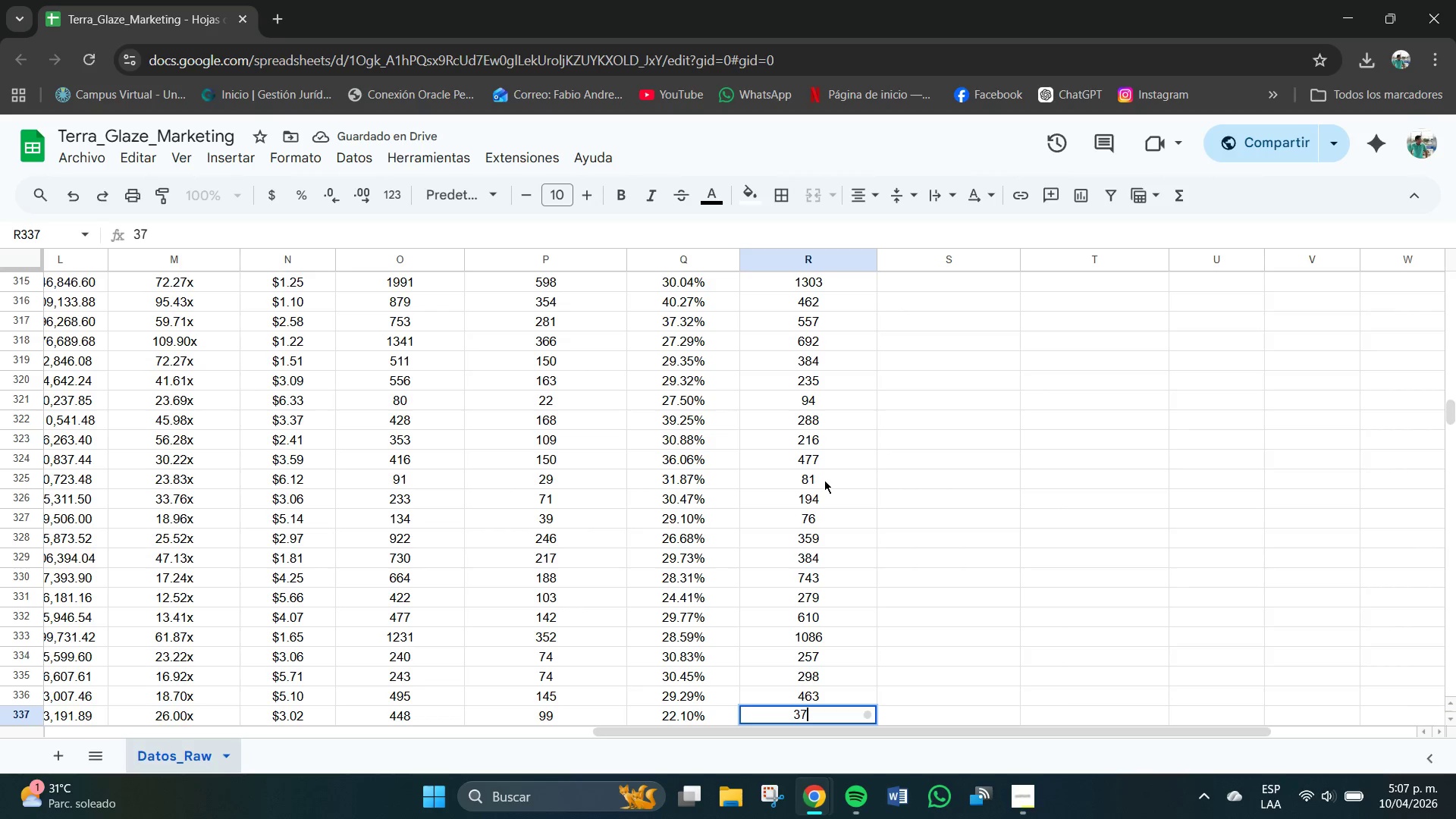 
key(Numpad7)
 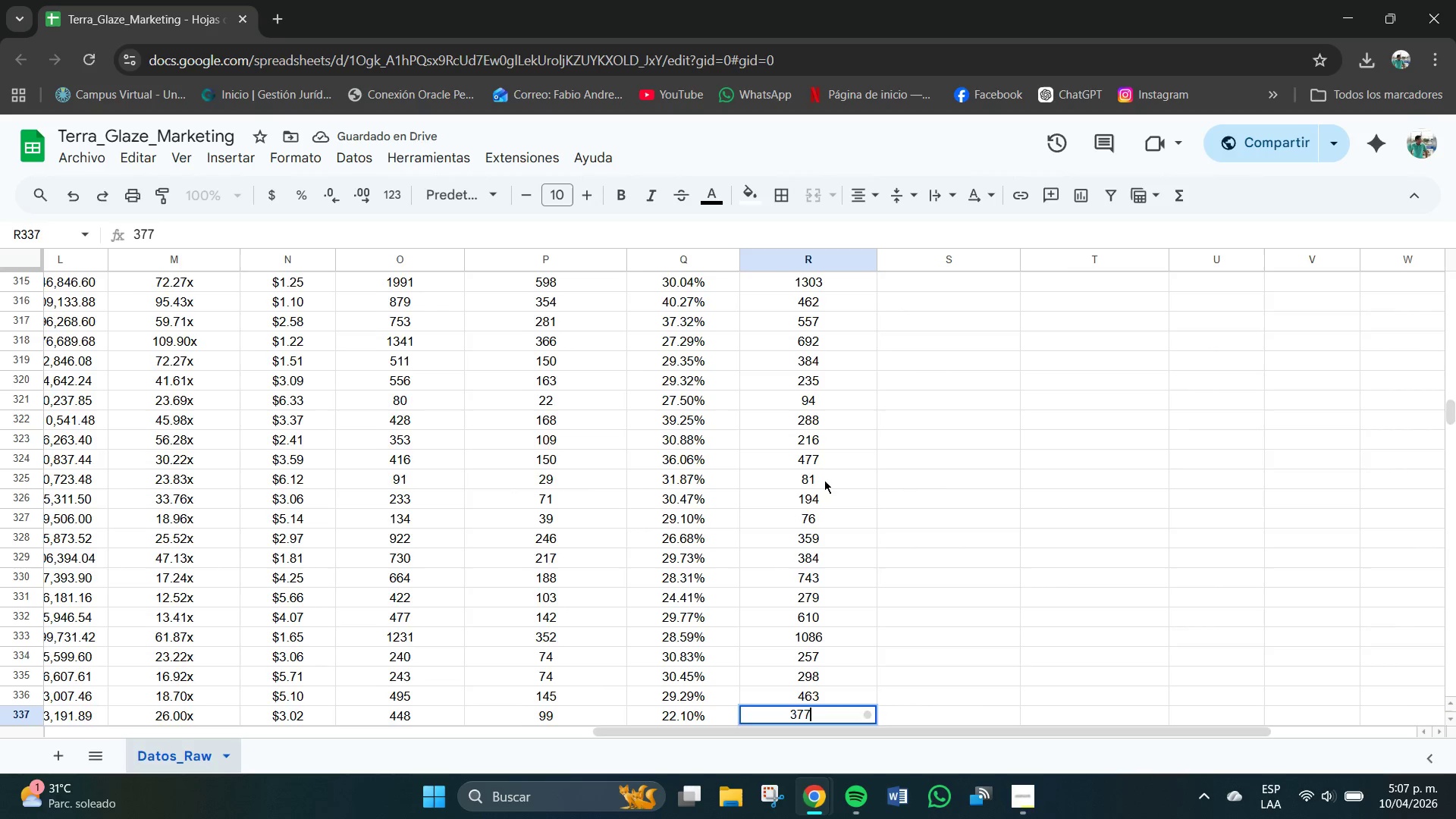 
key(NumpadEnter)
 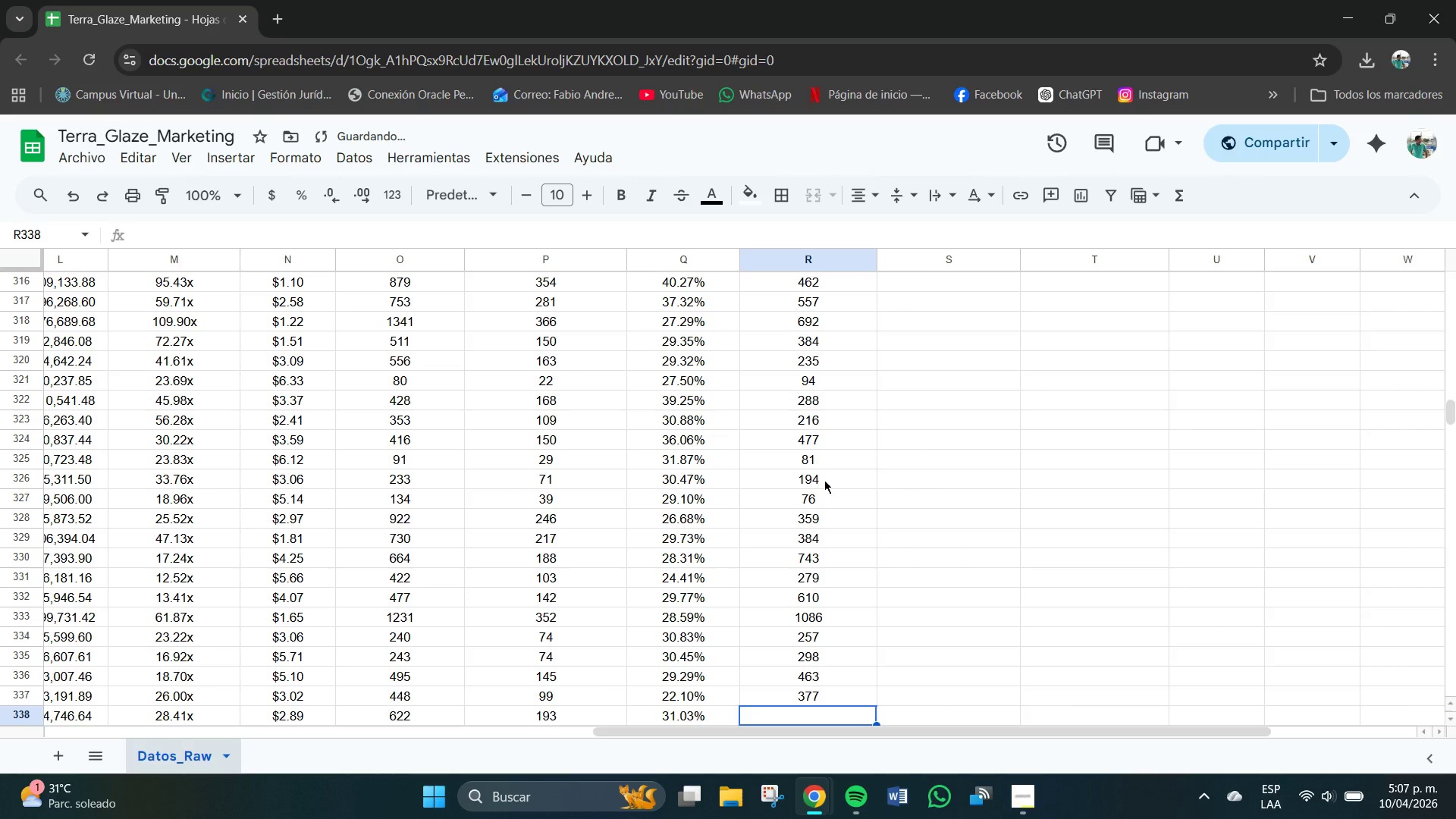 
key(Numpad3)
 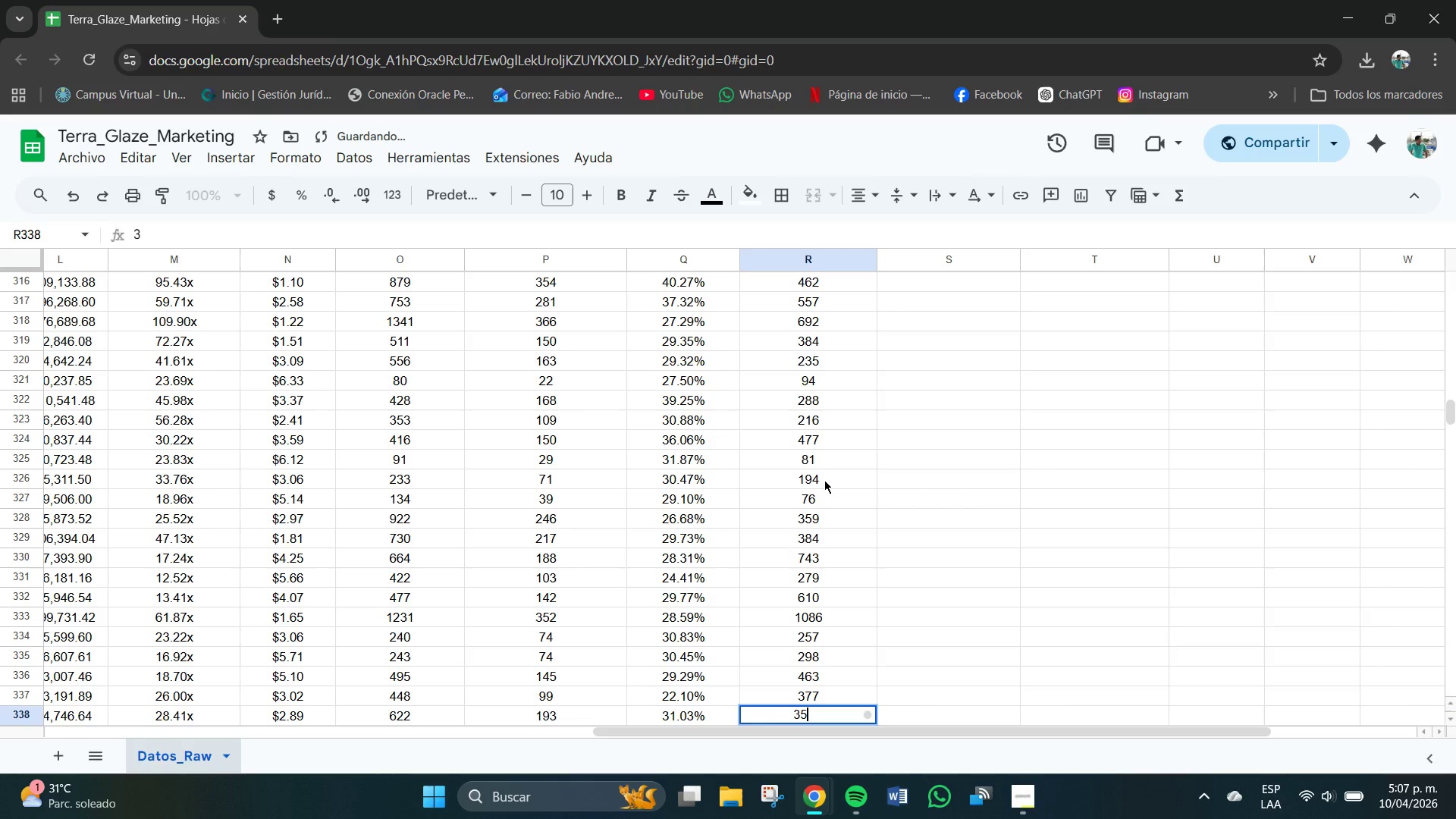 
key(Numpad5)
 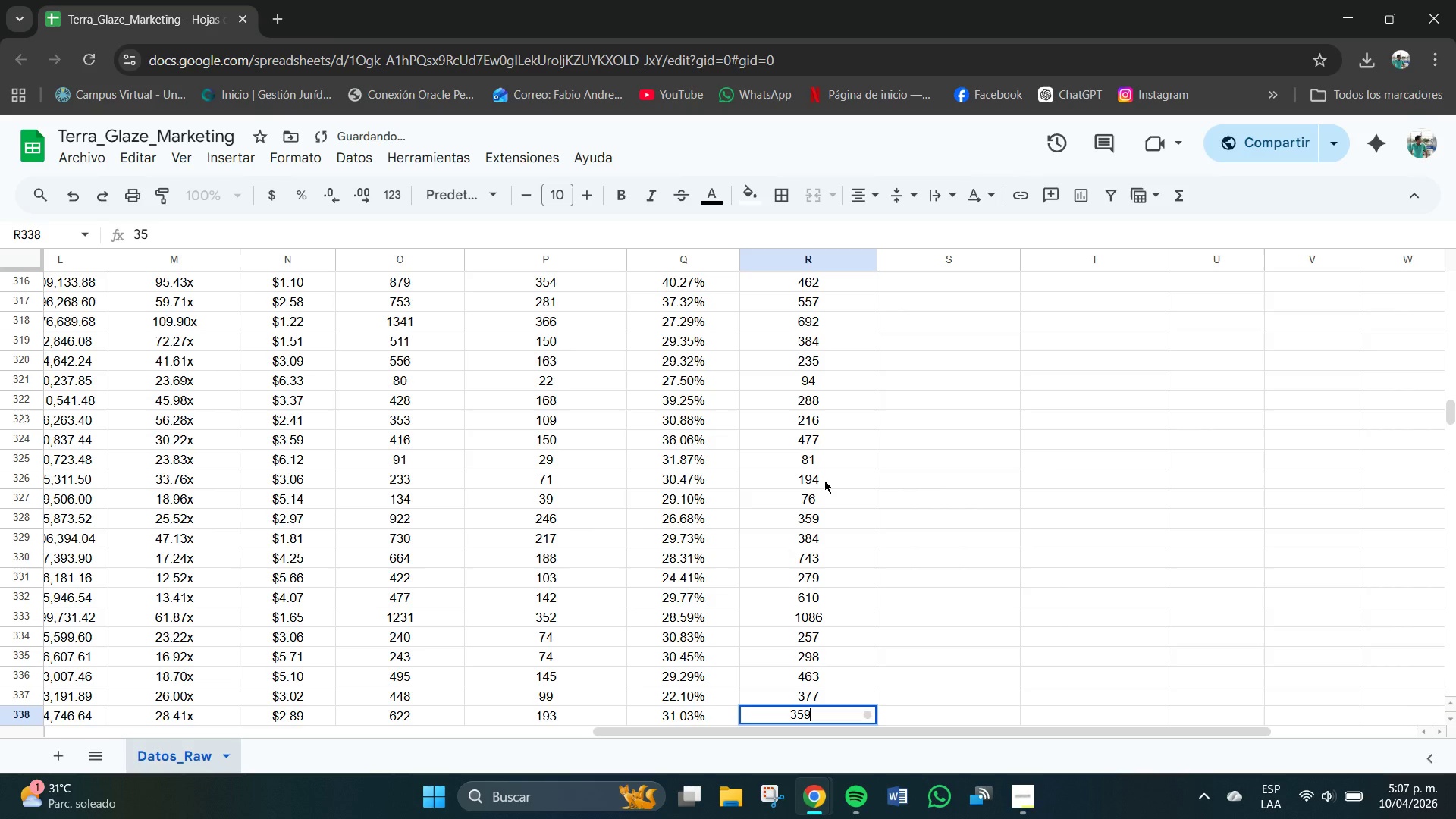 
key(Numpad9)
 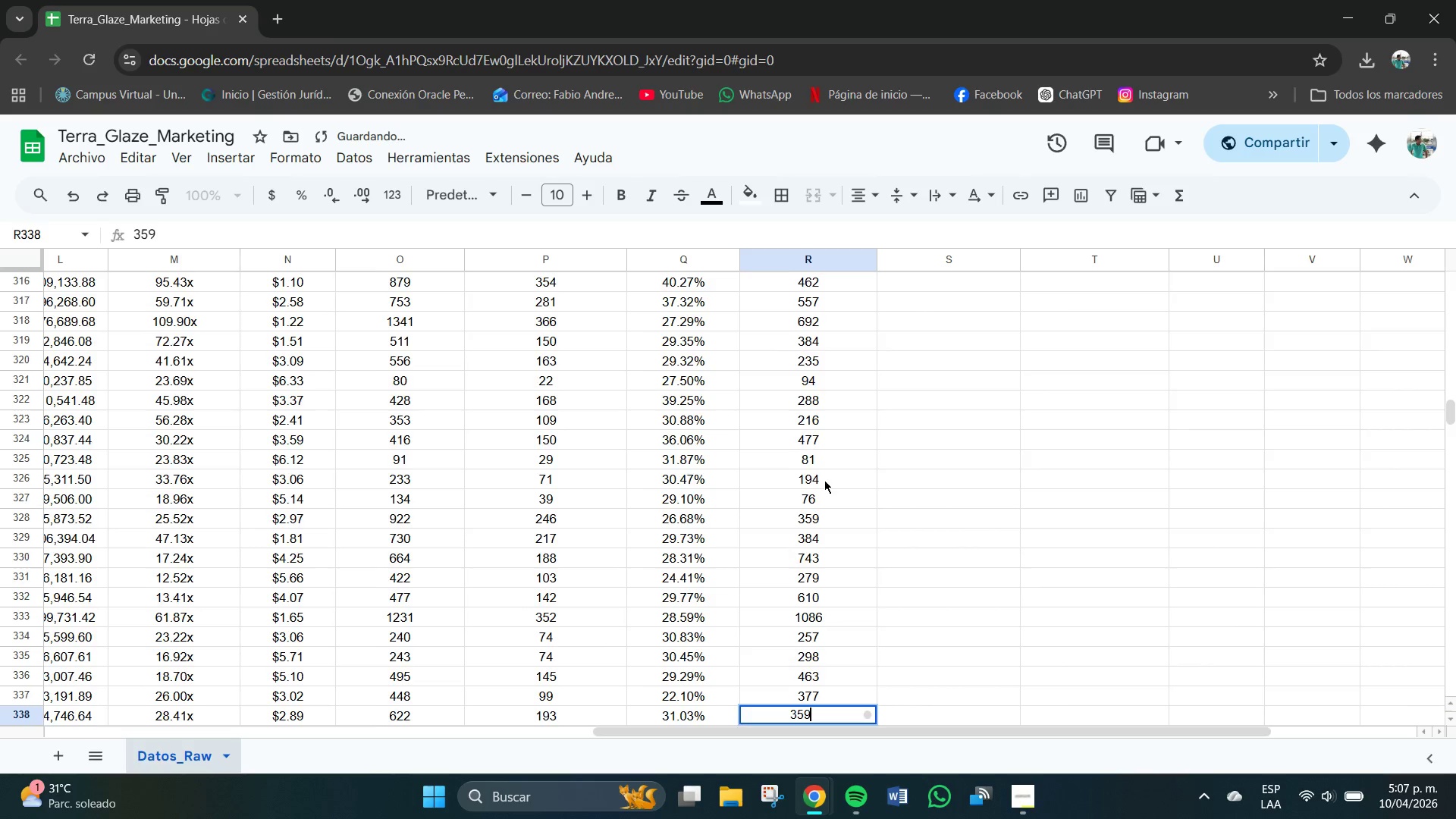 
key(NumpadEnter)
 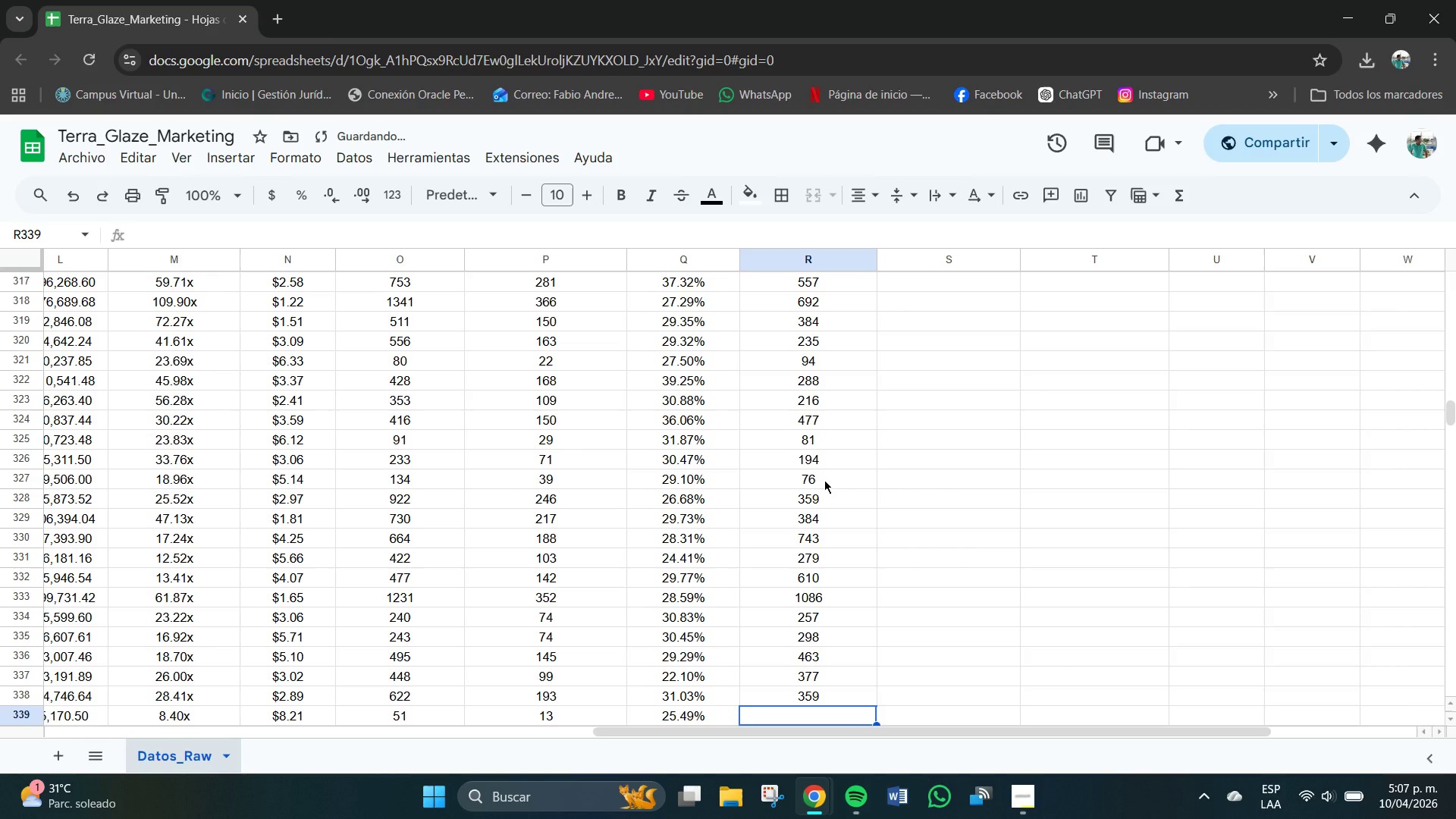 
key(Numpad5)
 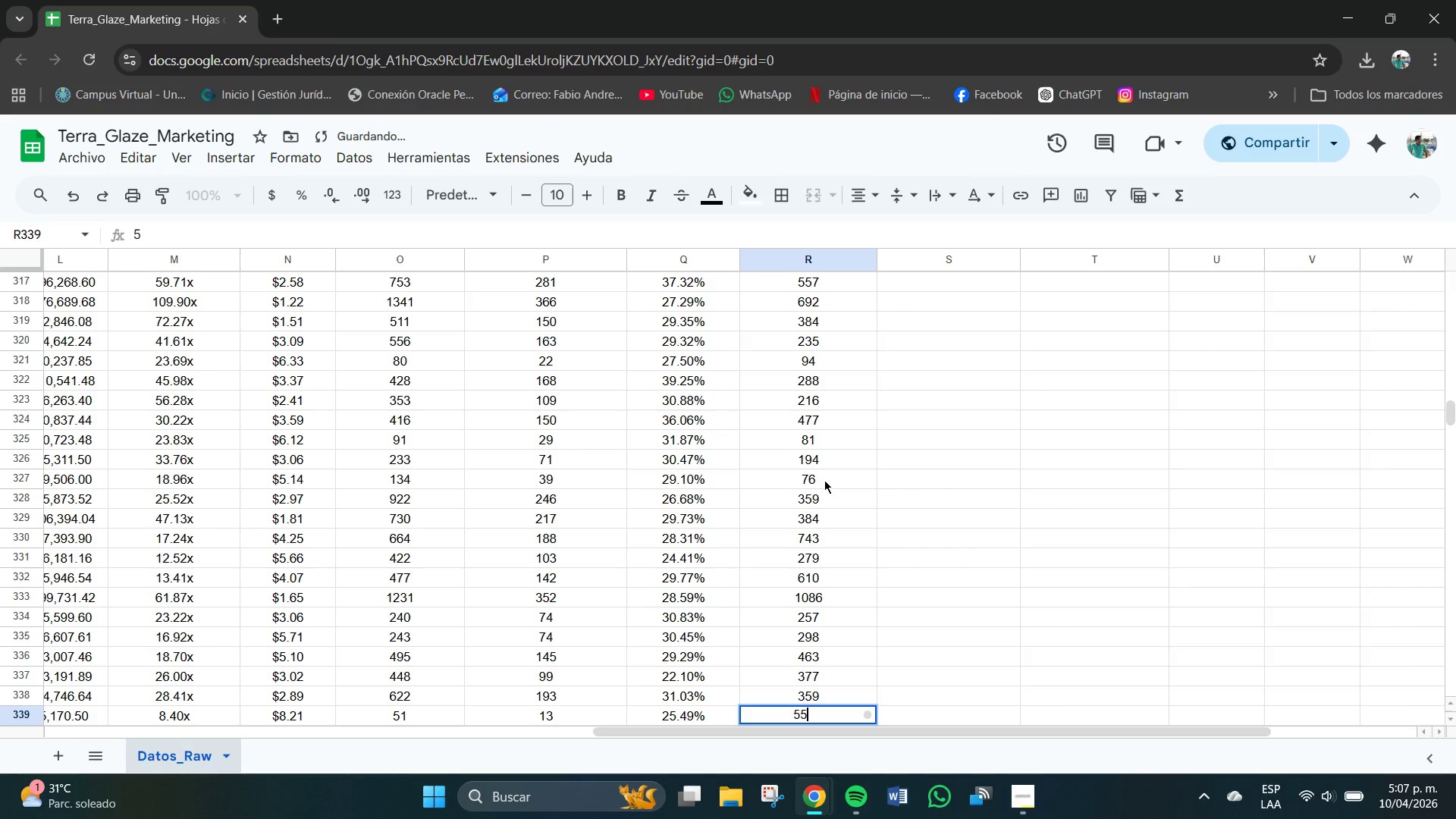 
key(Numpad5)
 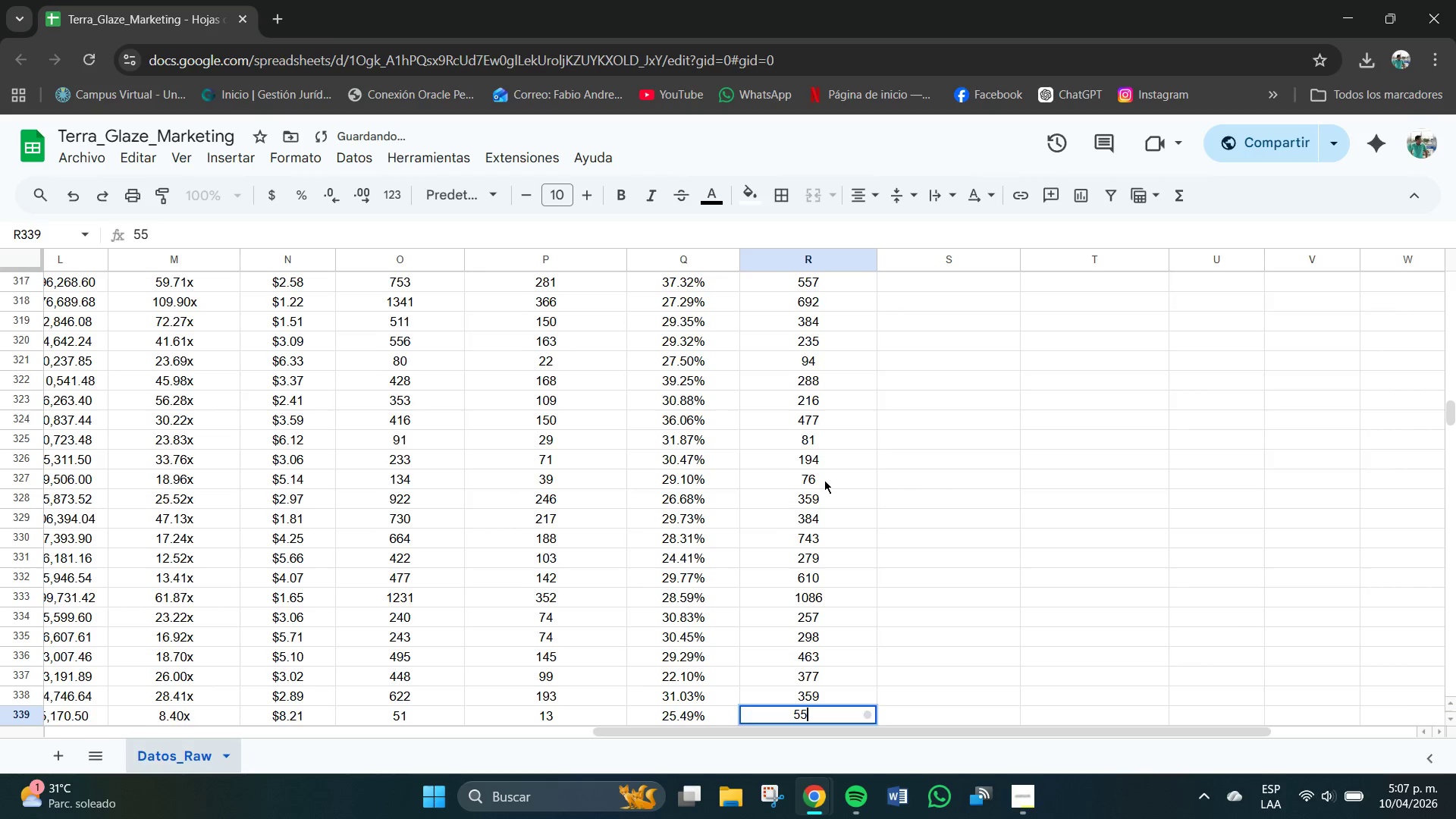 
key(NumpadEnter)
 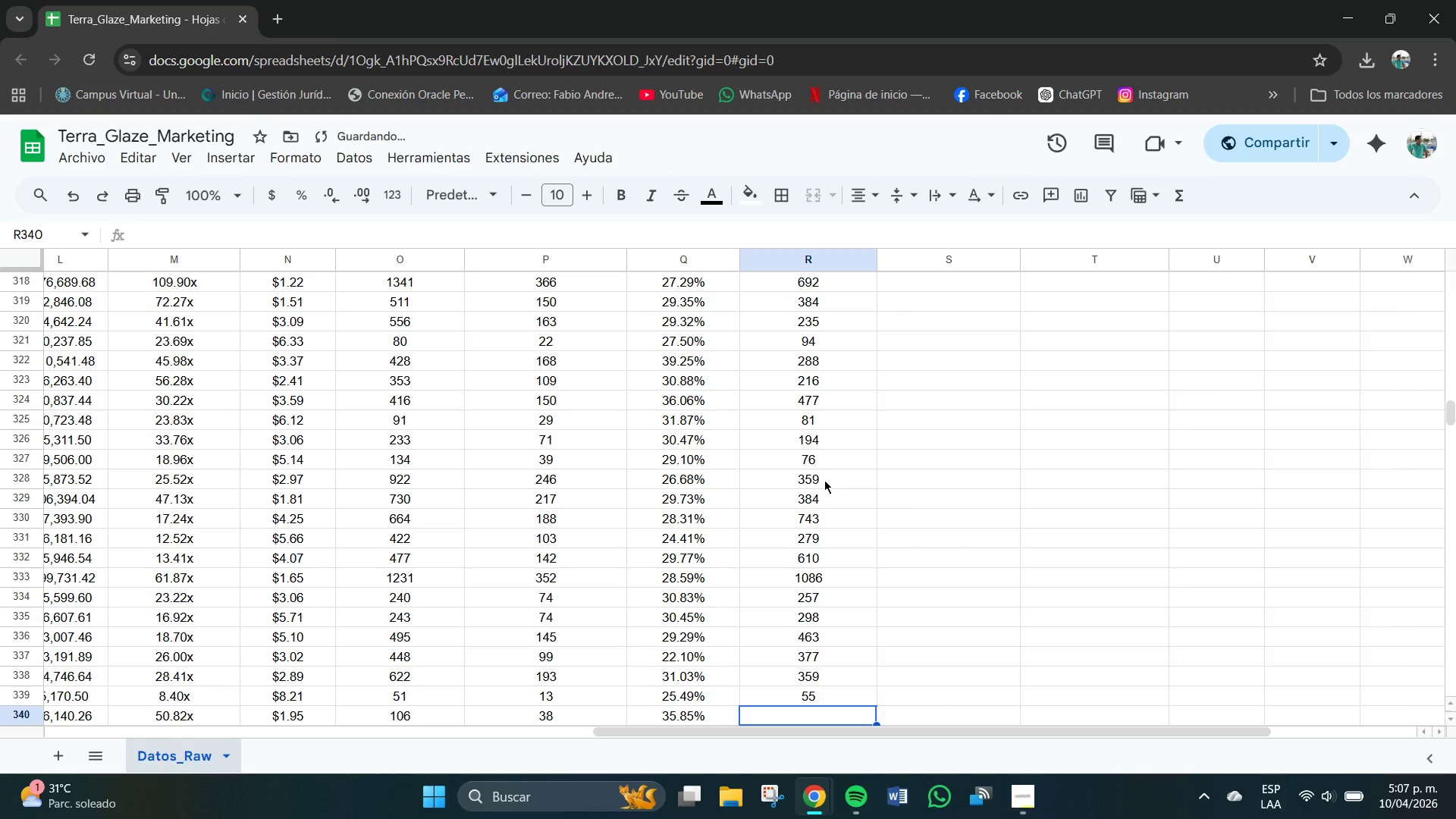 
key(Numpad1)
 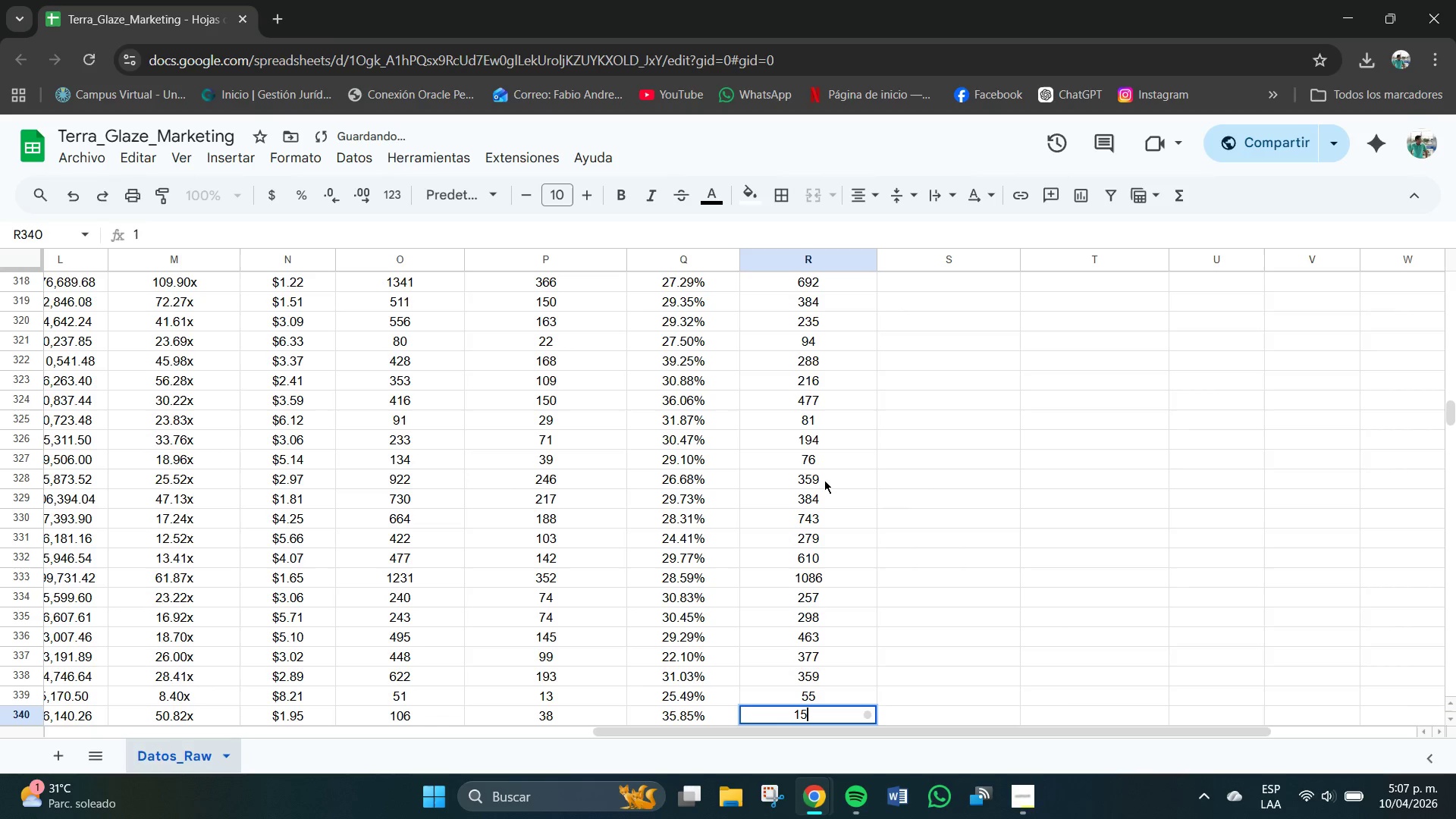 
key(Numpad5)
 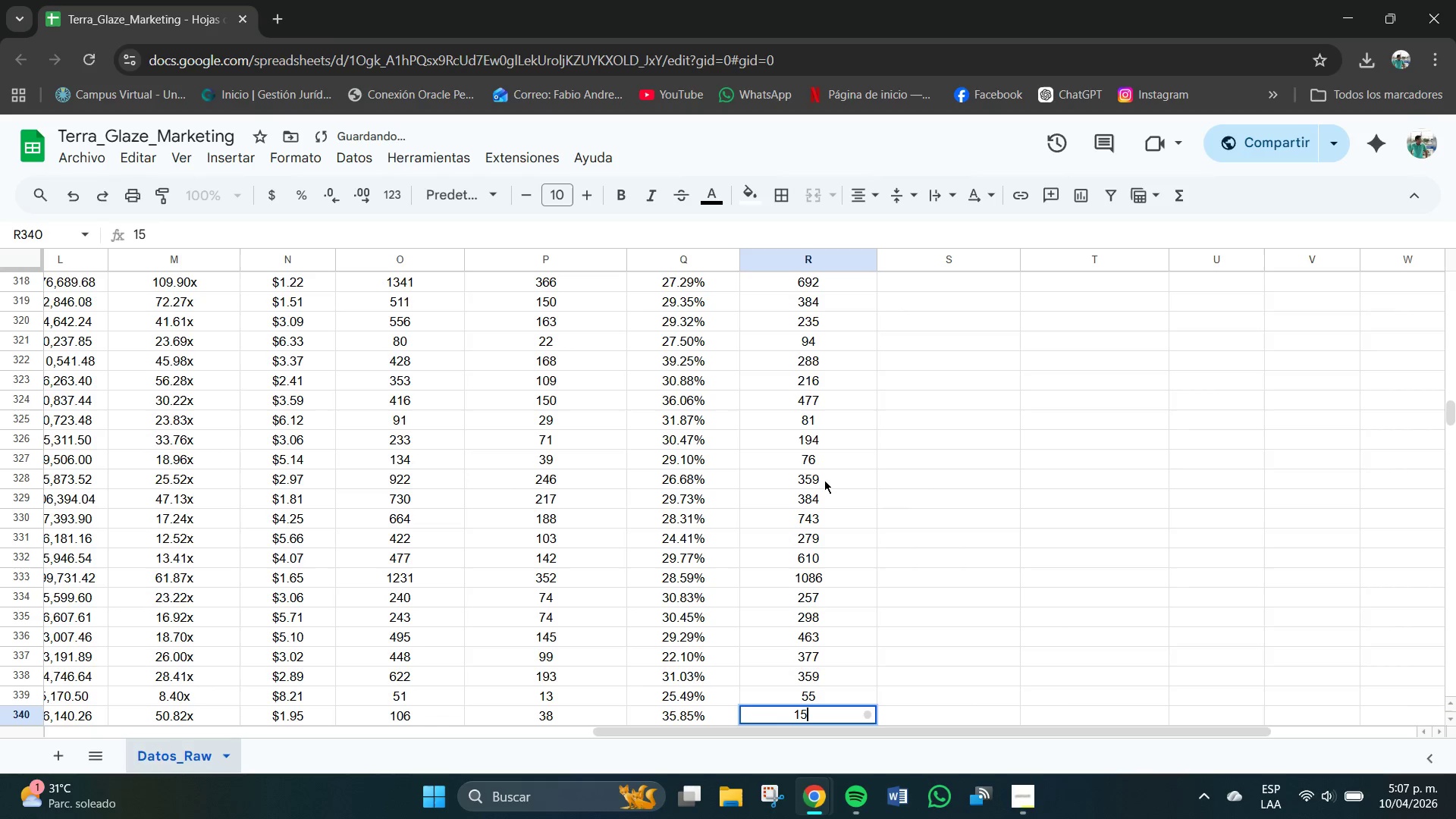 
key(Numpad7)
 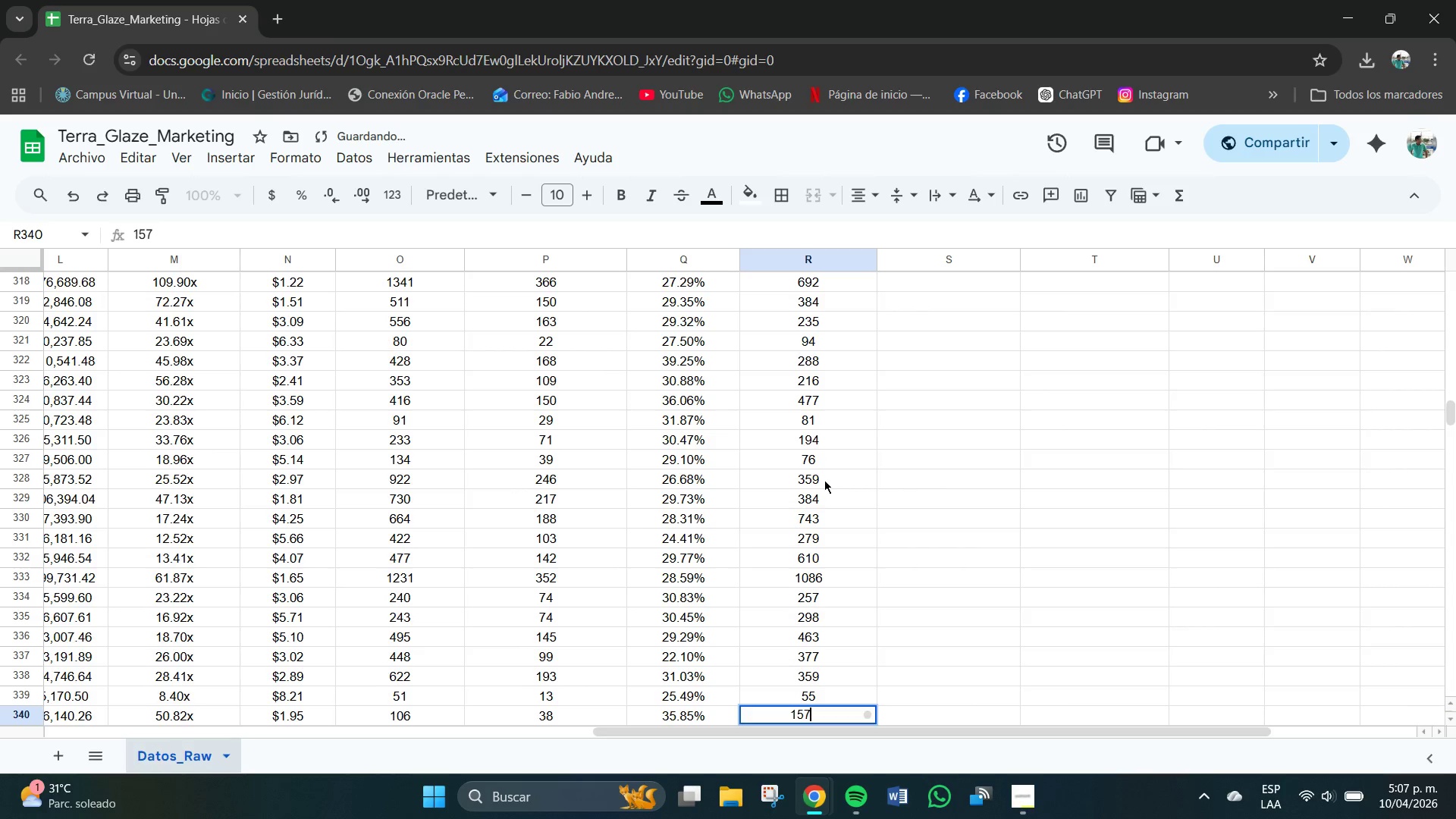 
key(NumpadEnter)
 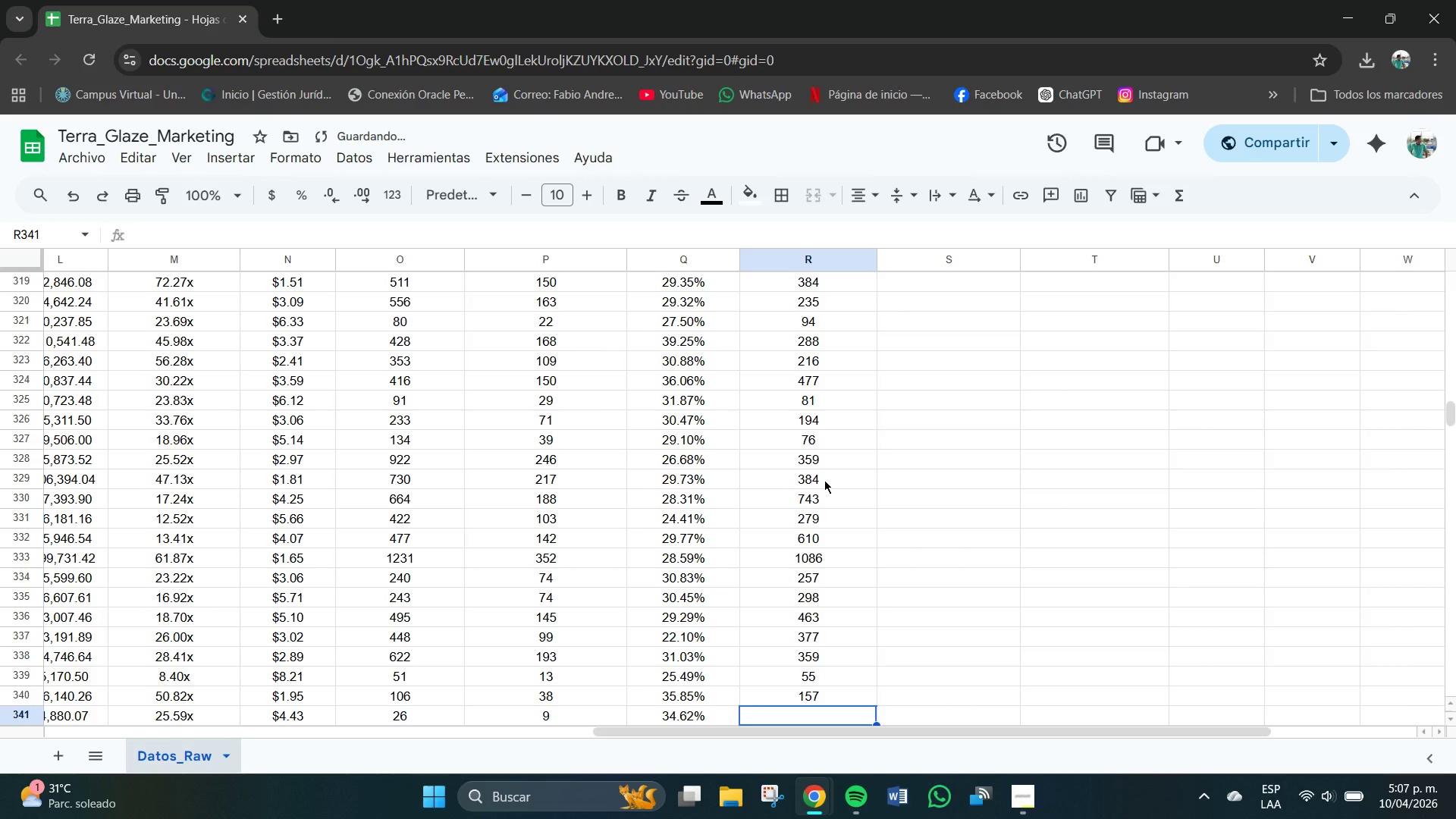 
key(Numpad1)
 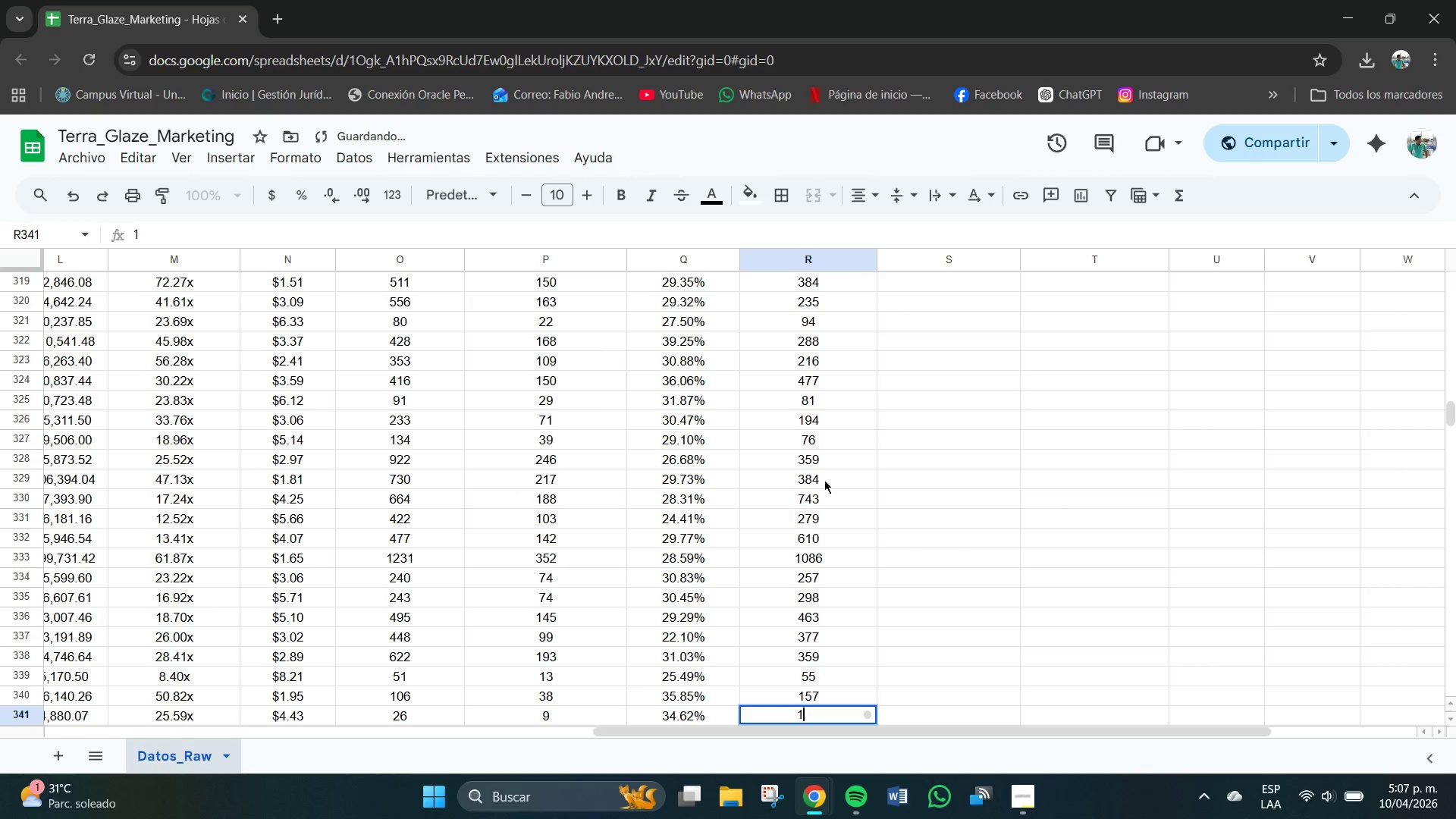 
key(Numpad7)
 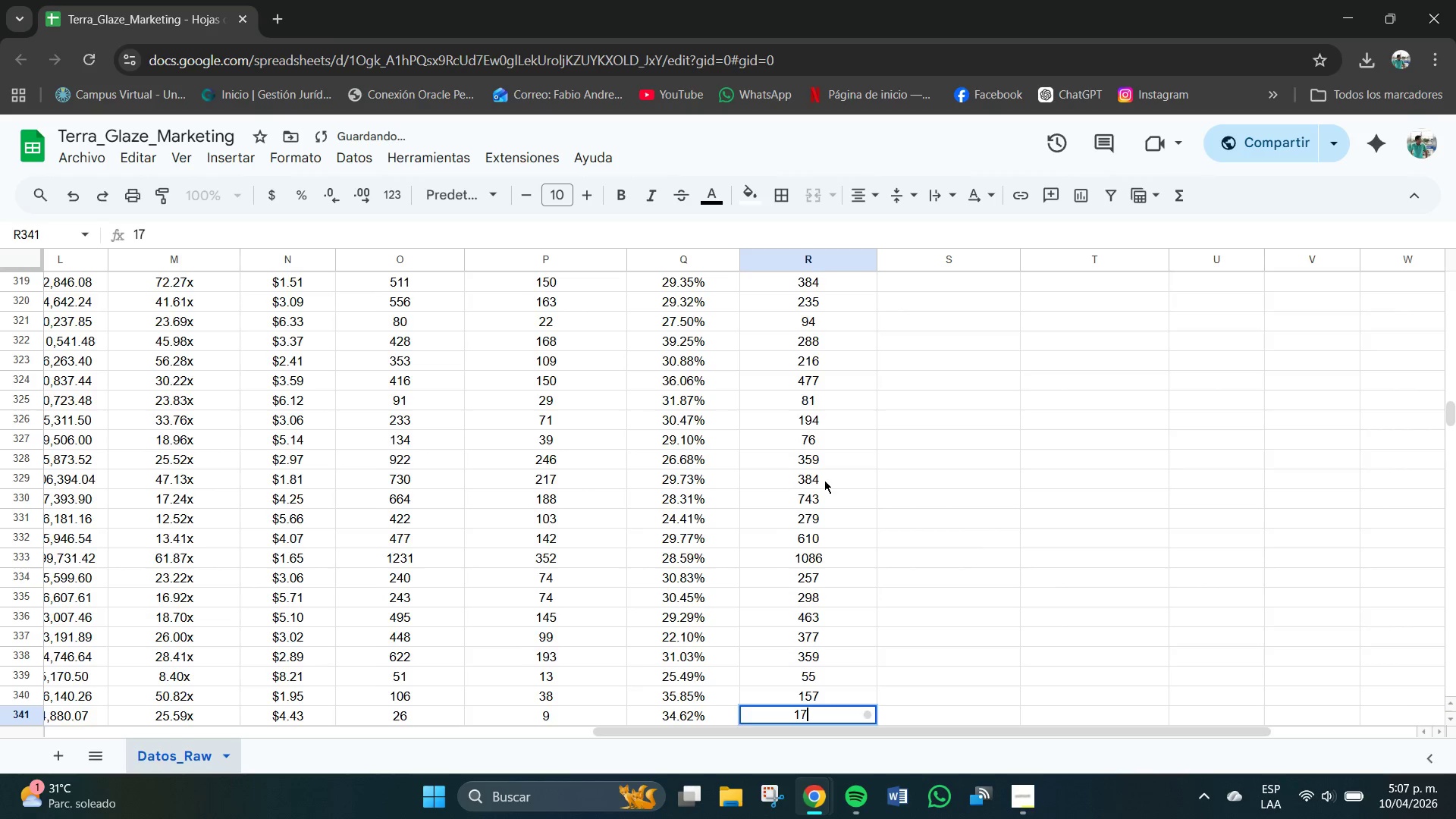 
key(NumpadEnter)
 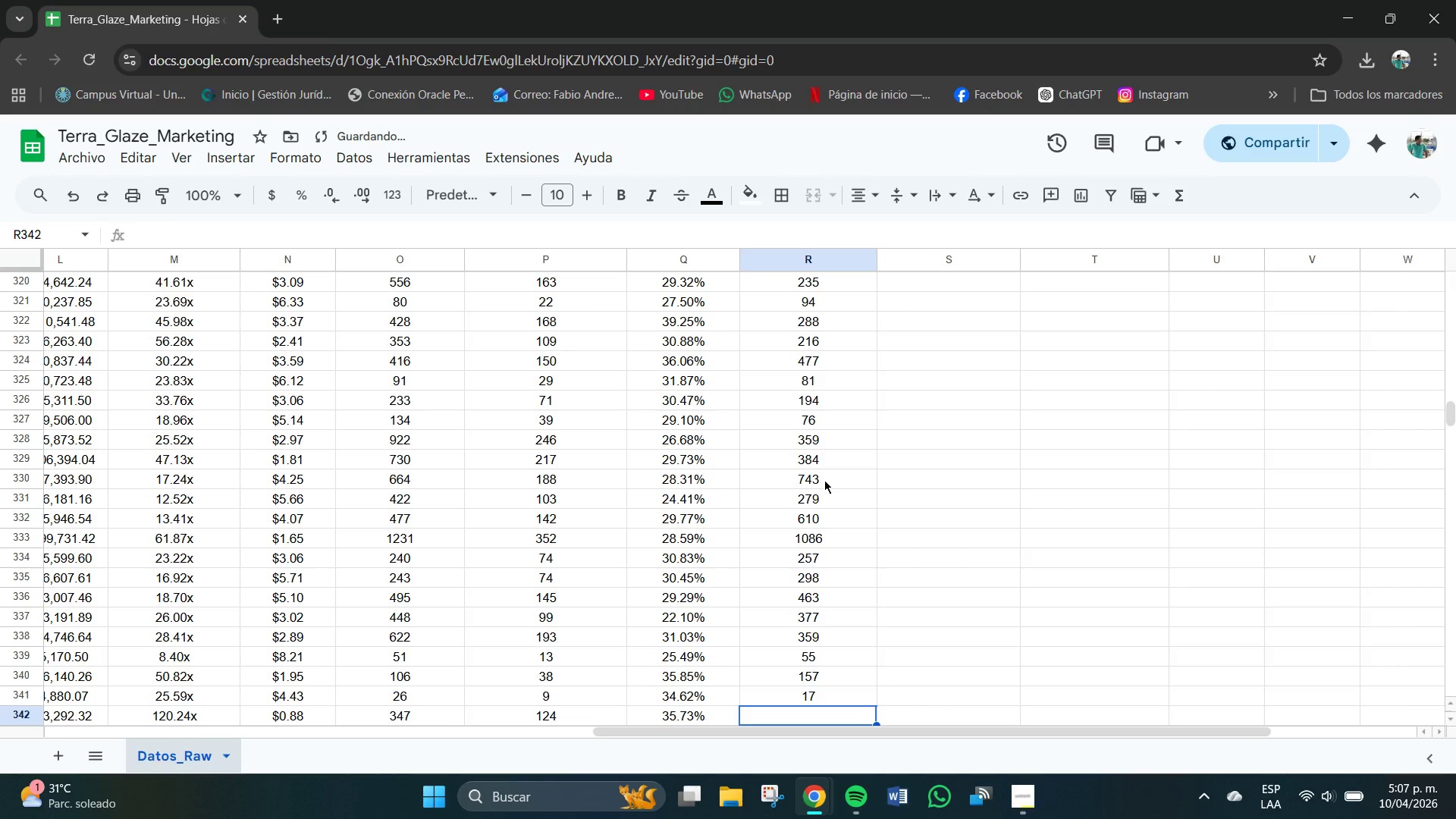 
key(Numpad2)
 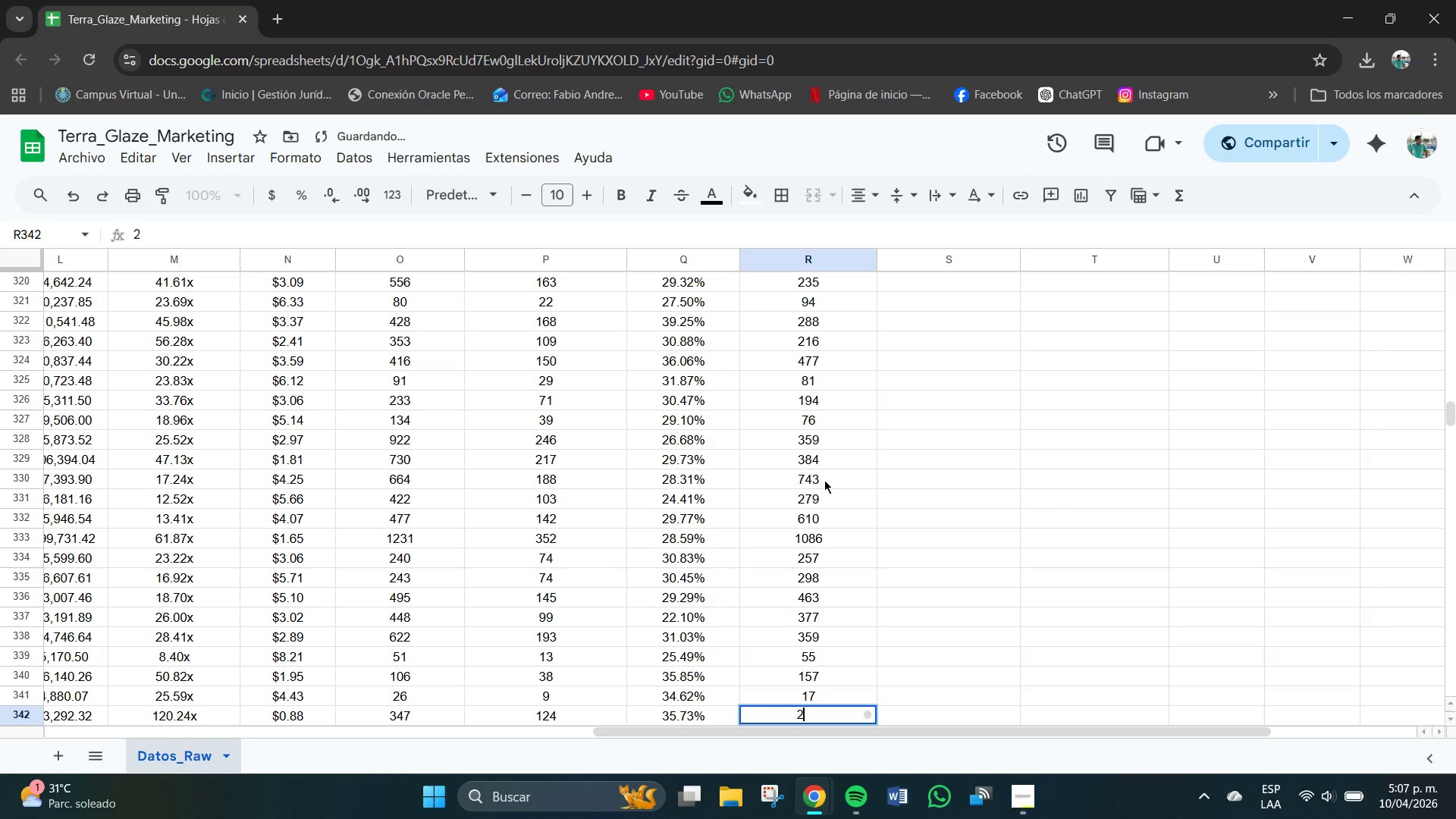 
key(Numpad1)
 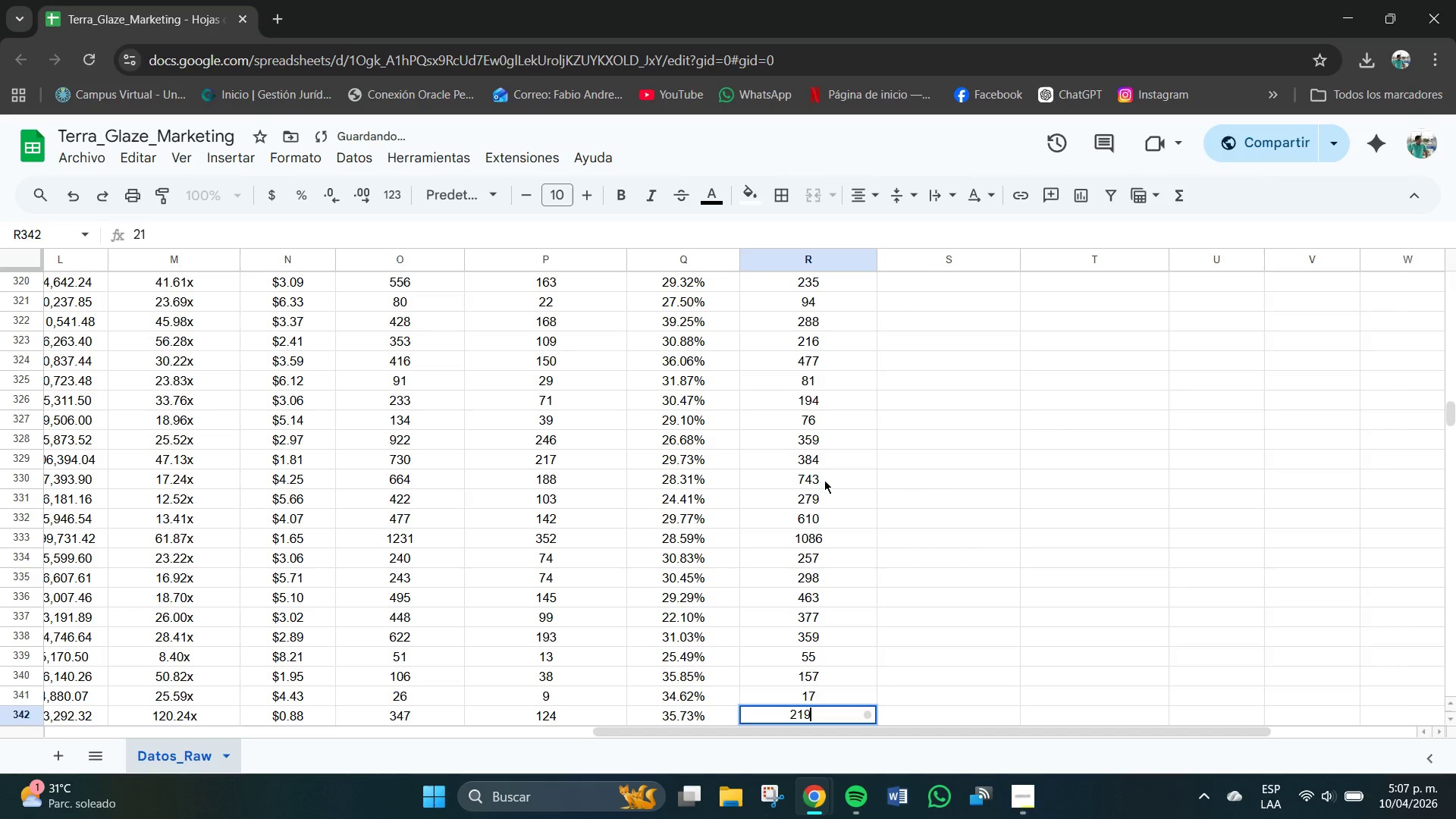 
key(Numpad9)
 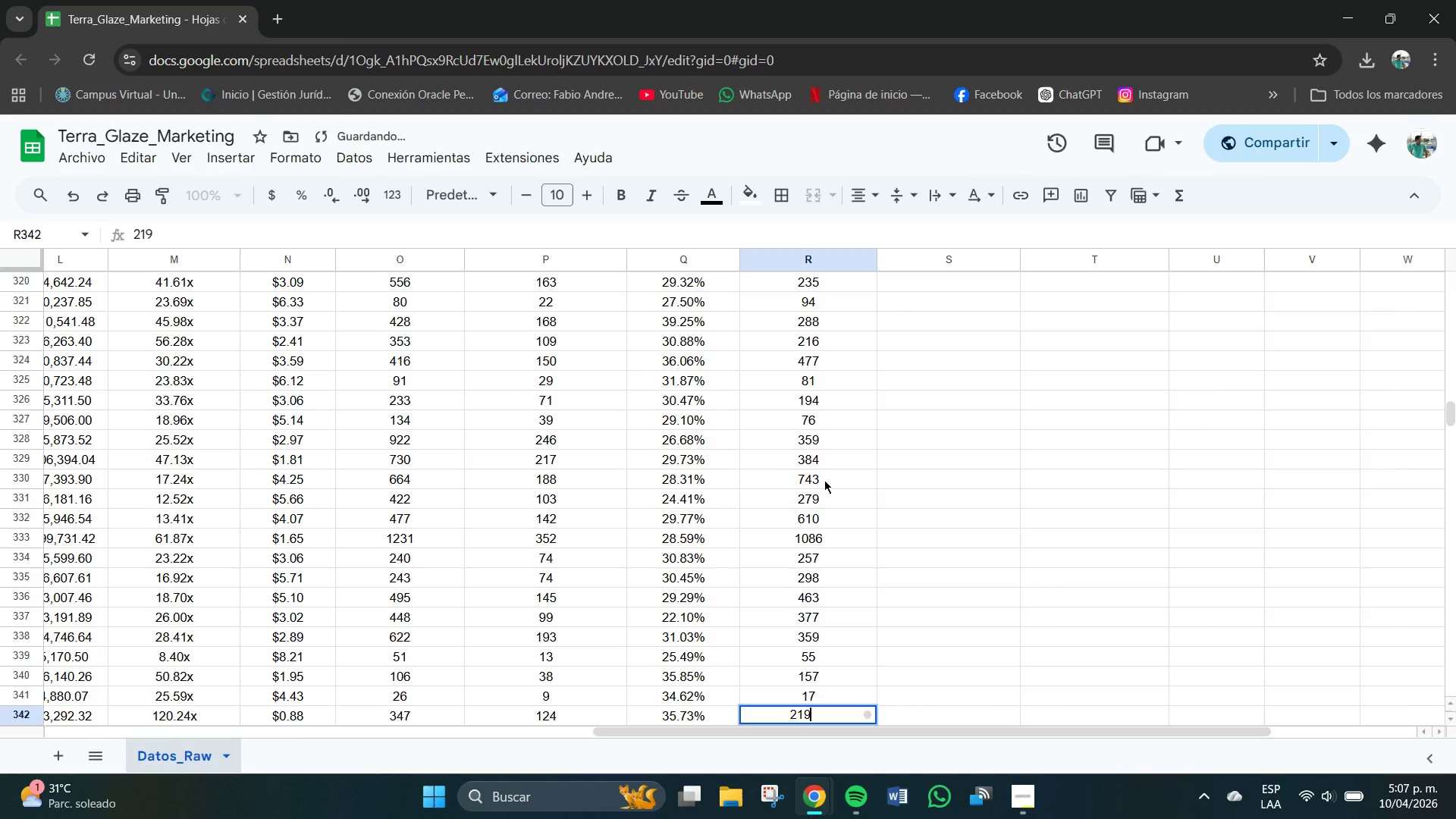 
key(NumpadEnter)
 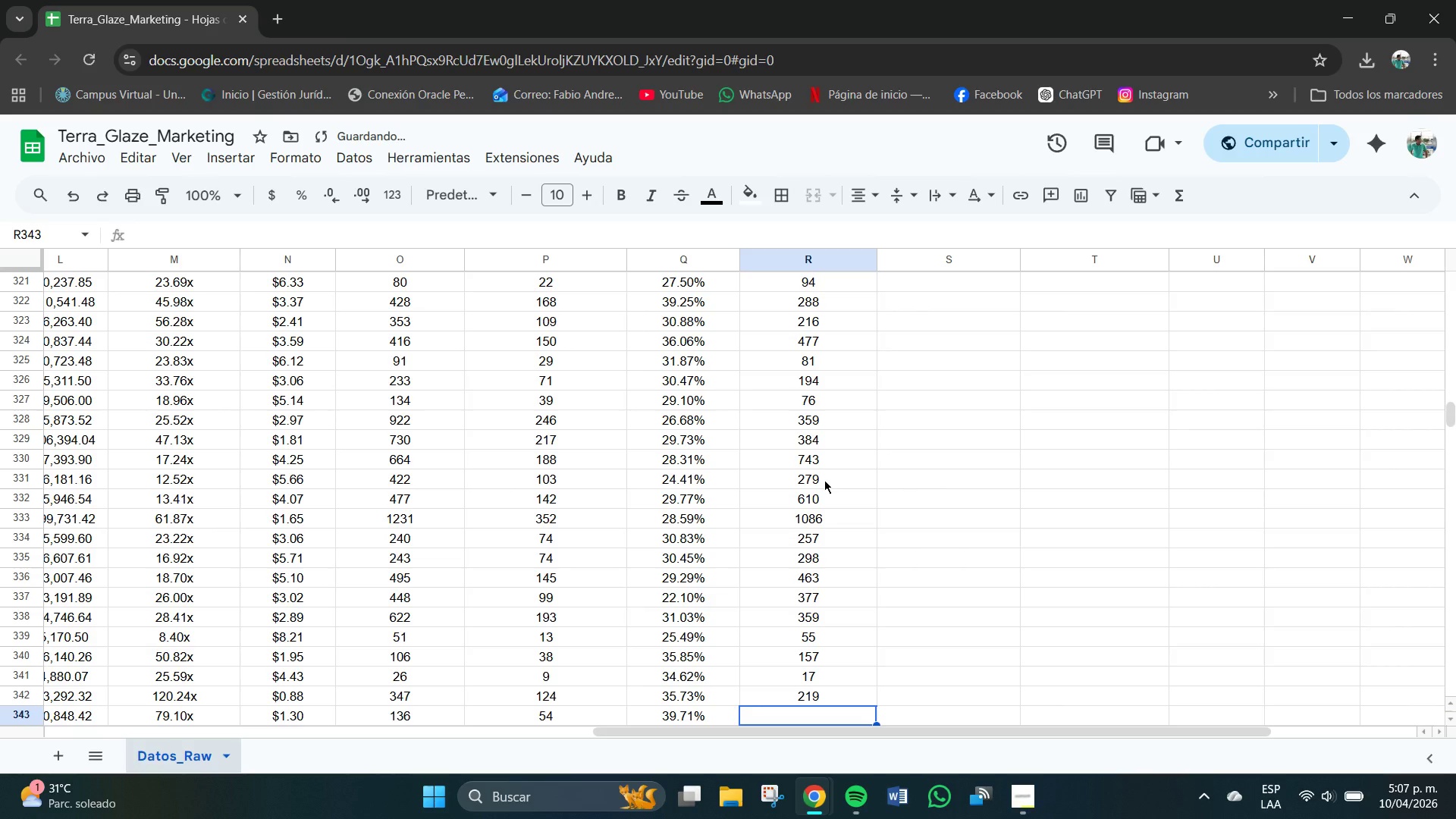 
key(Numpad1)
 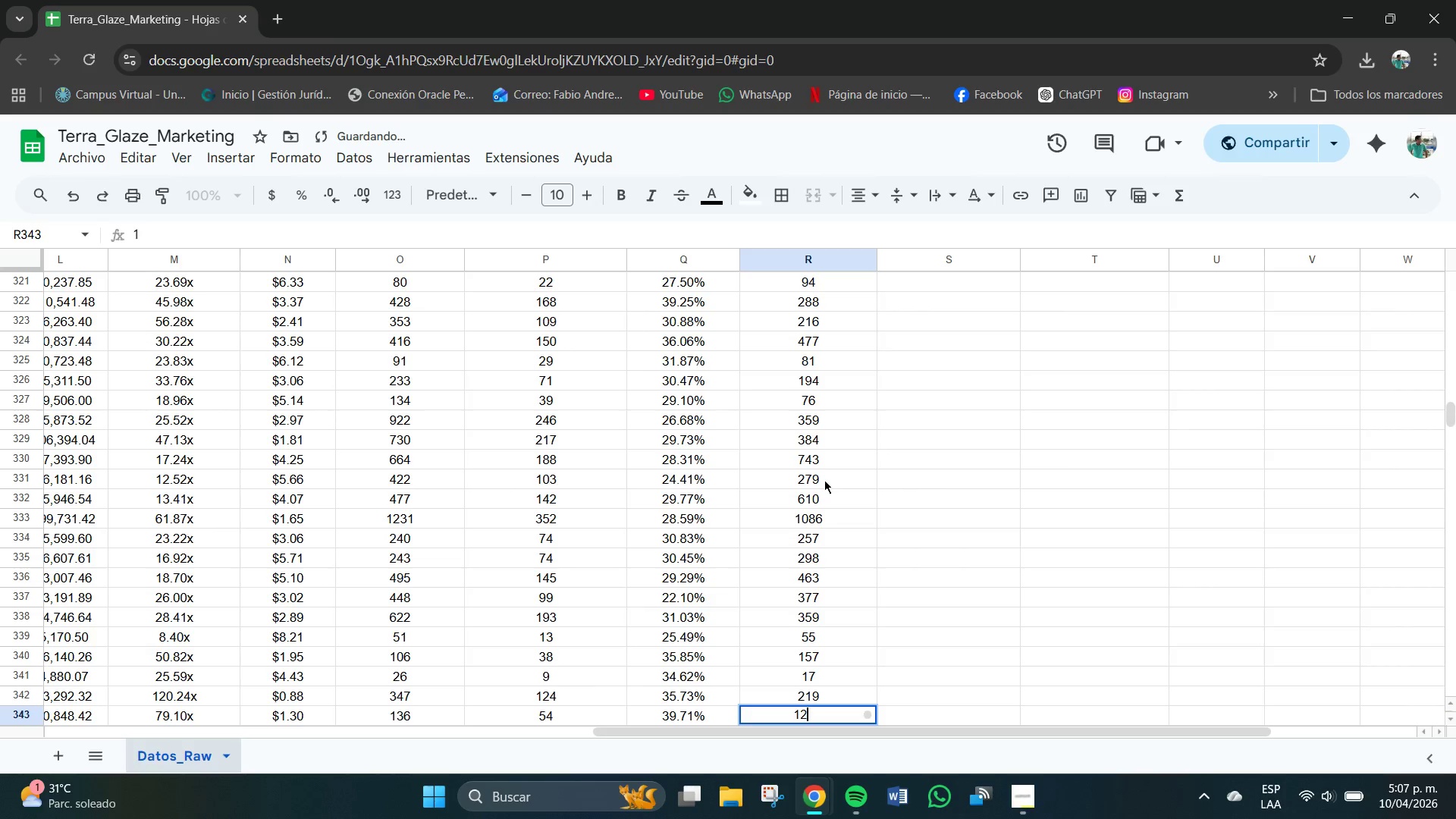 
key(Numpad2)
 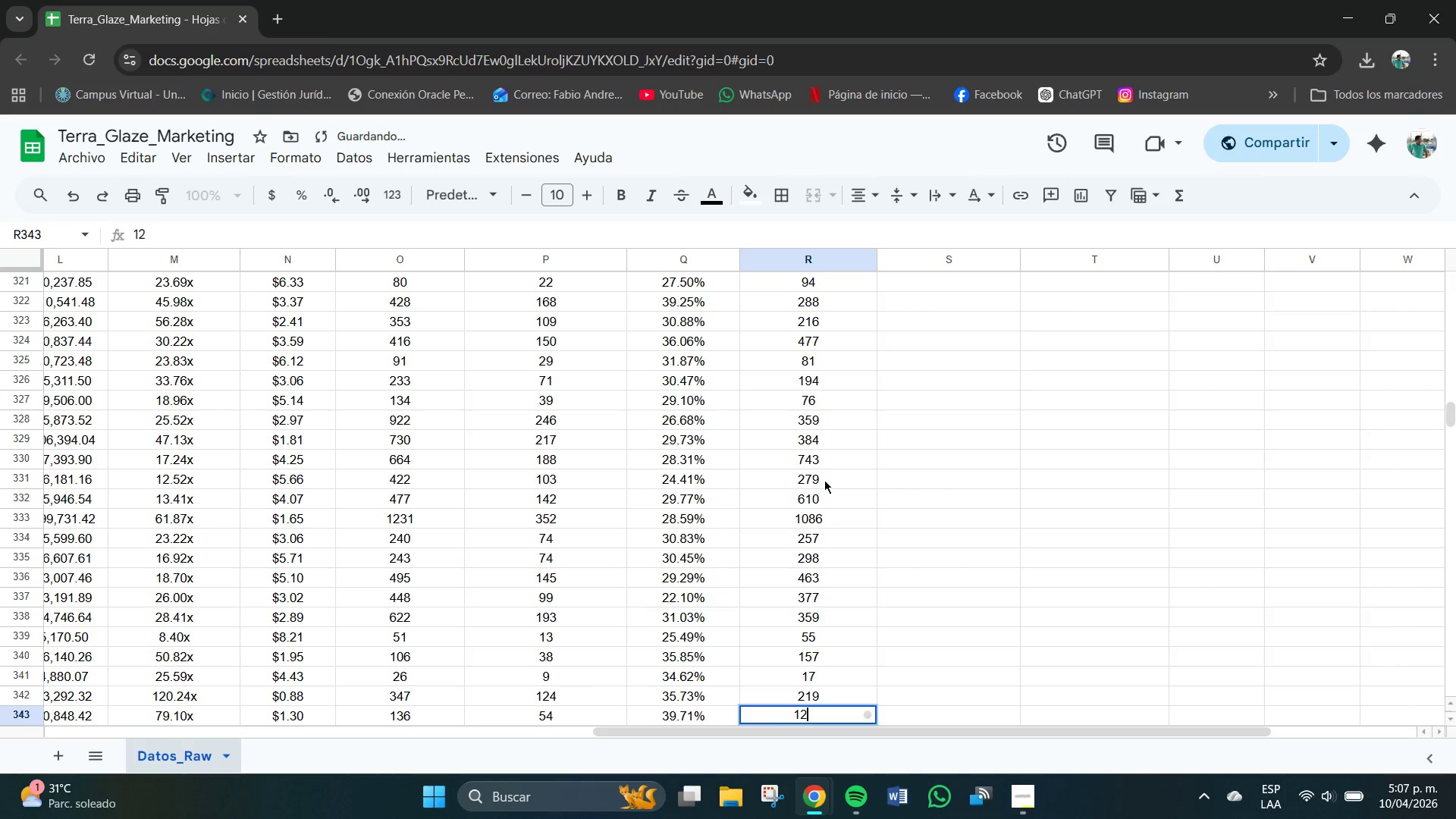 
key(Numpad6)
 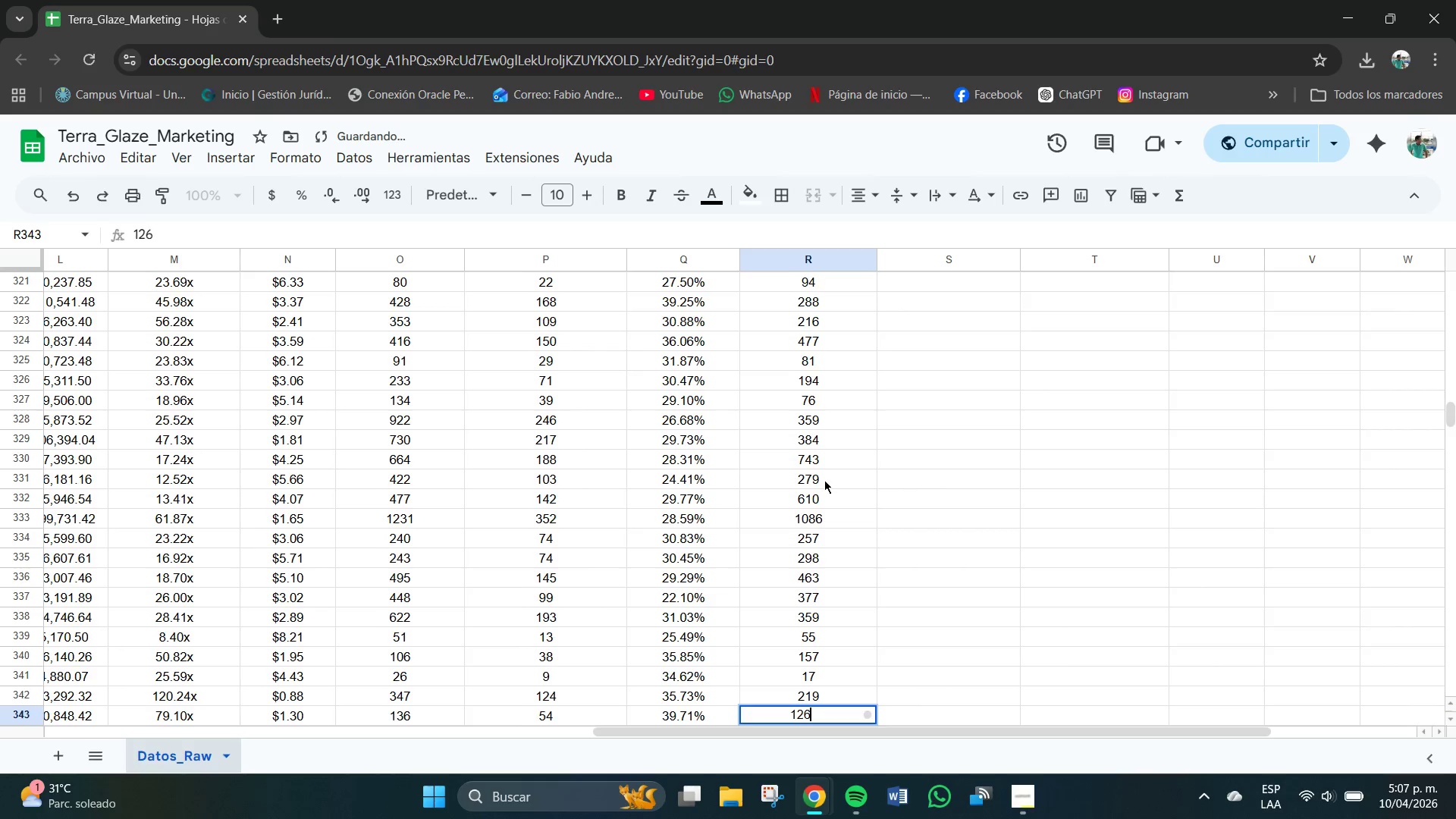 
key(NumpadEnter)
 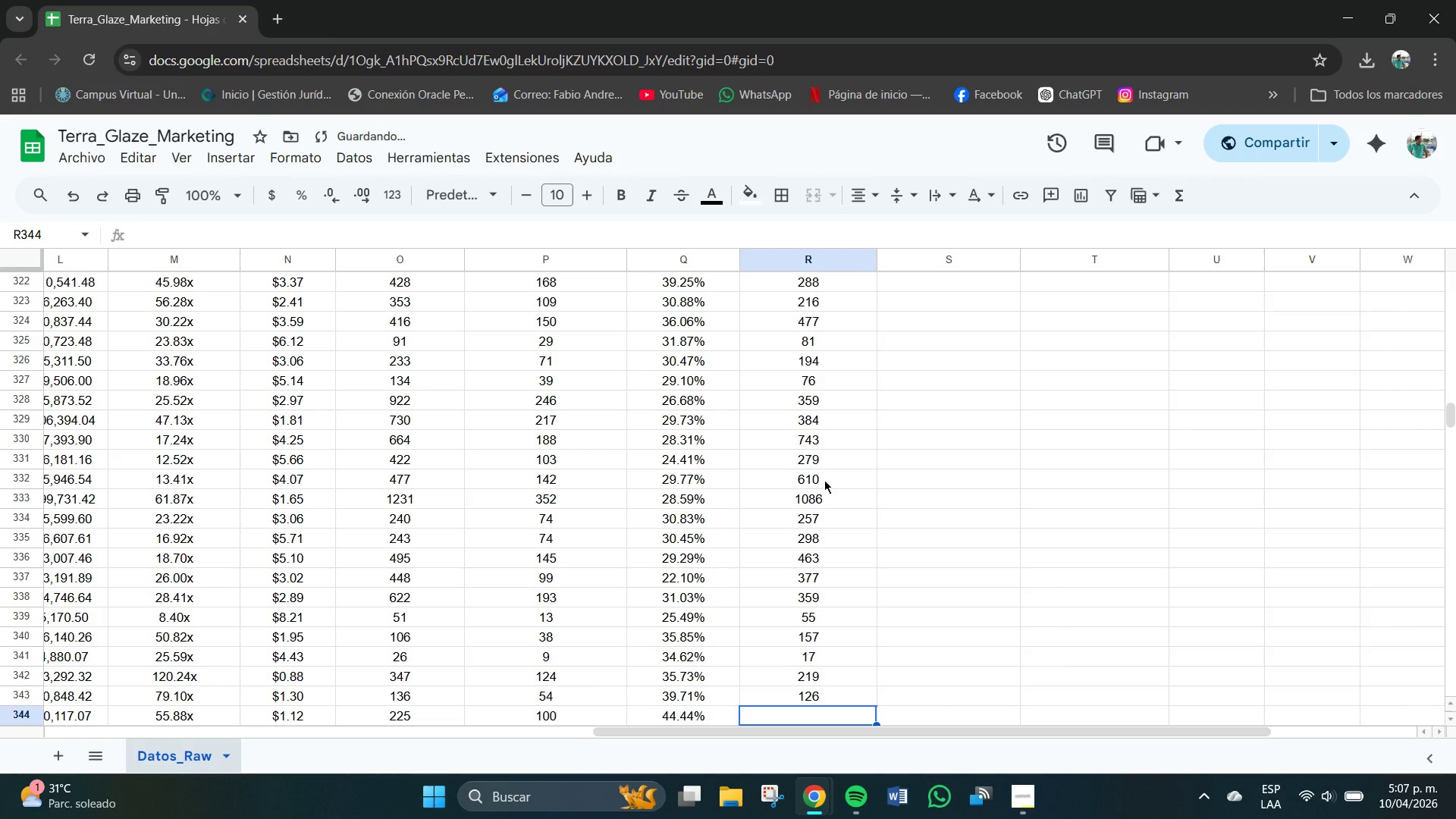 
key(Numpad3)
 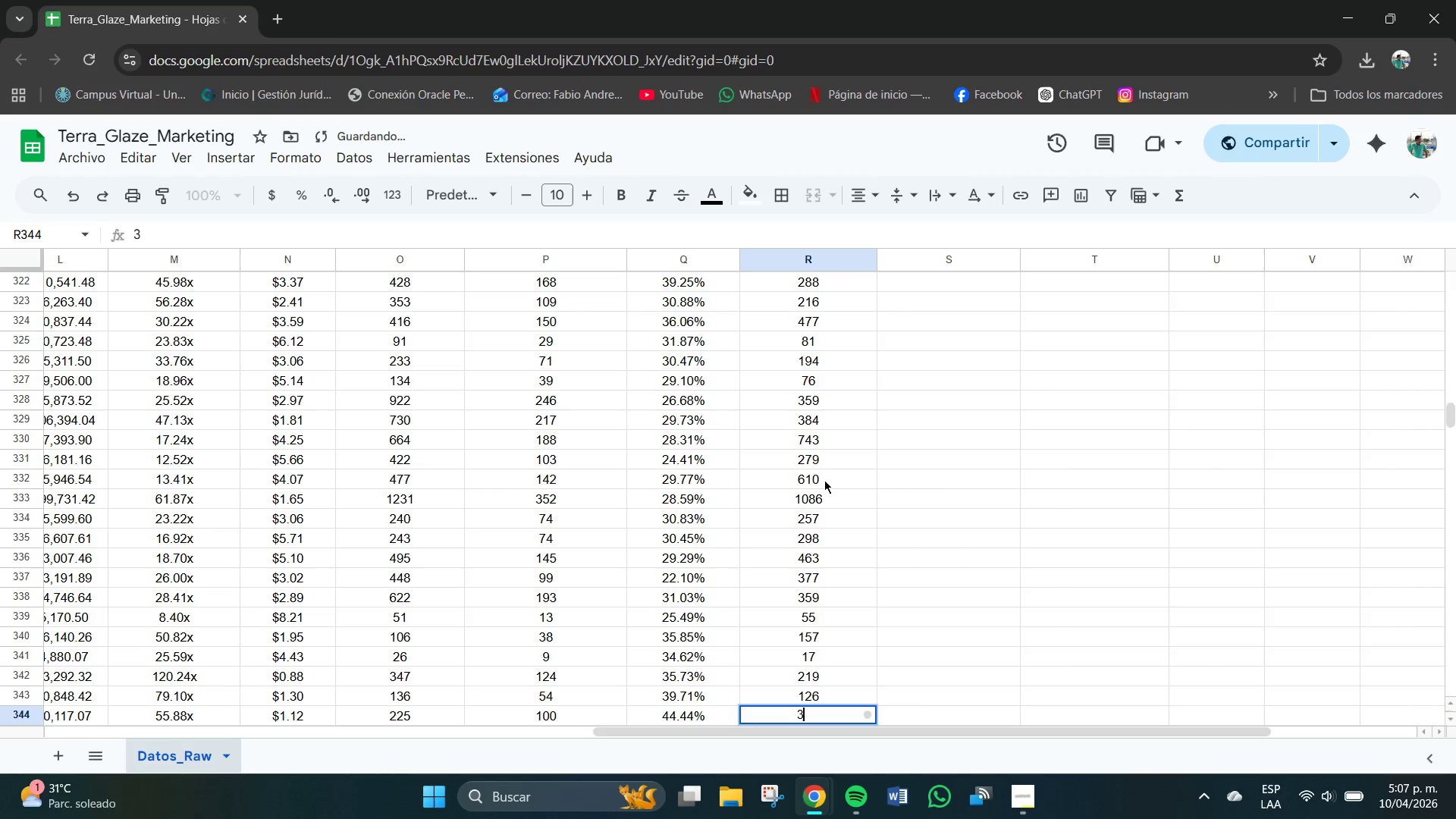 
key(Numpad9)
 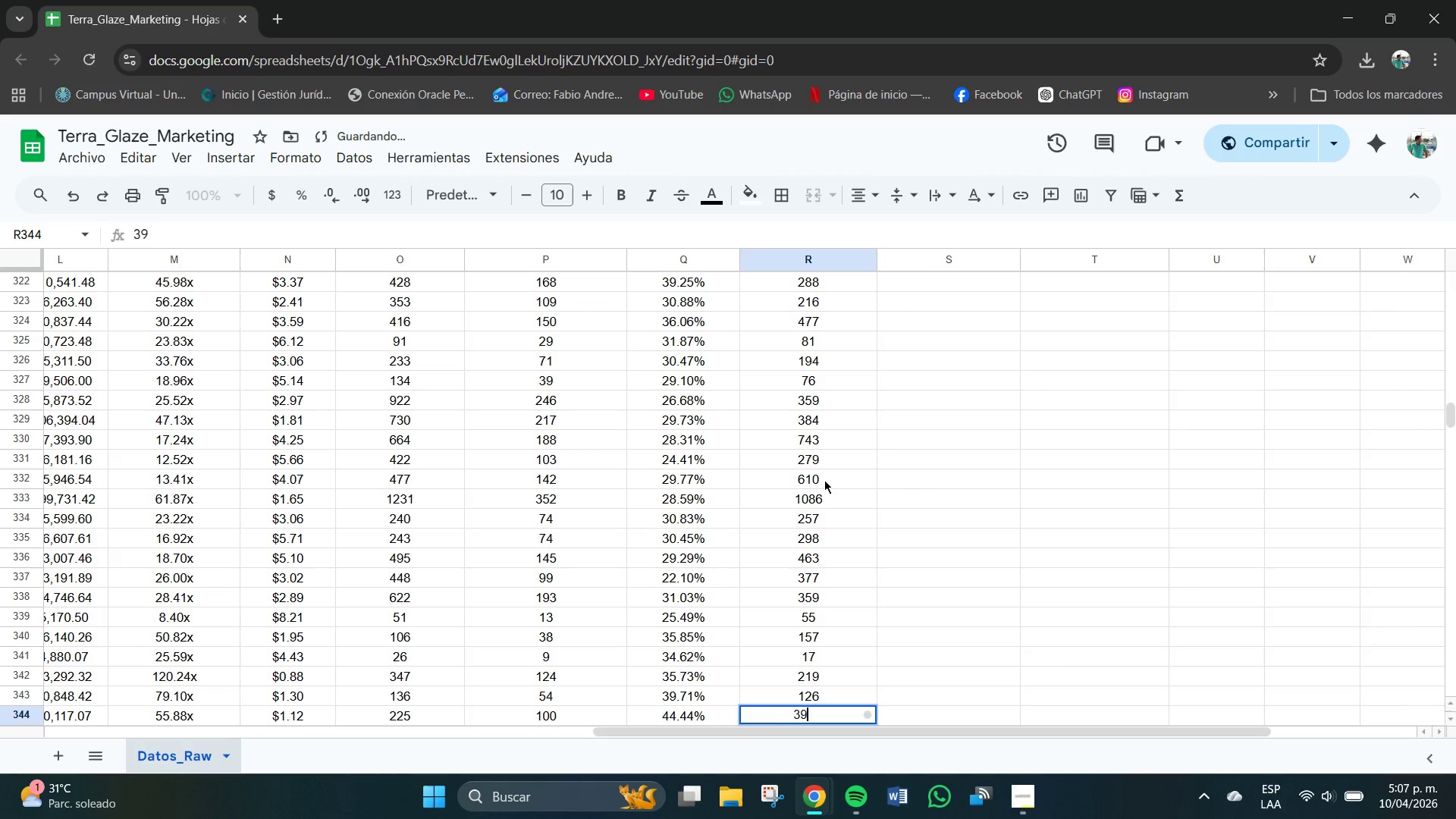 
key(Numpad8)
 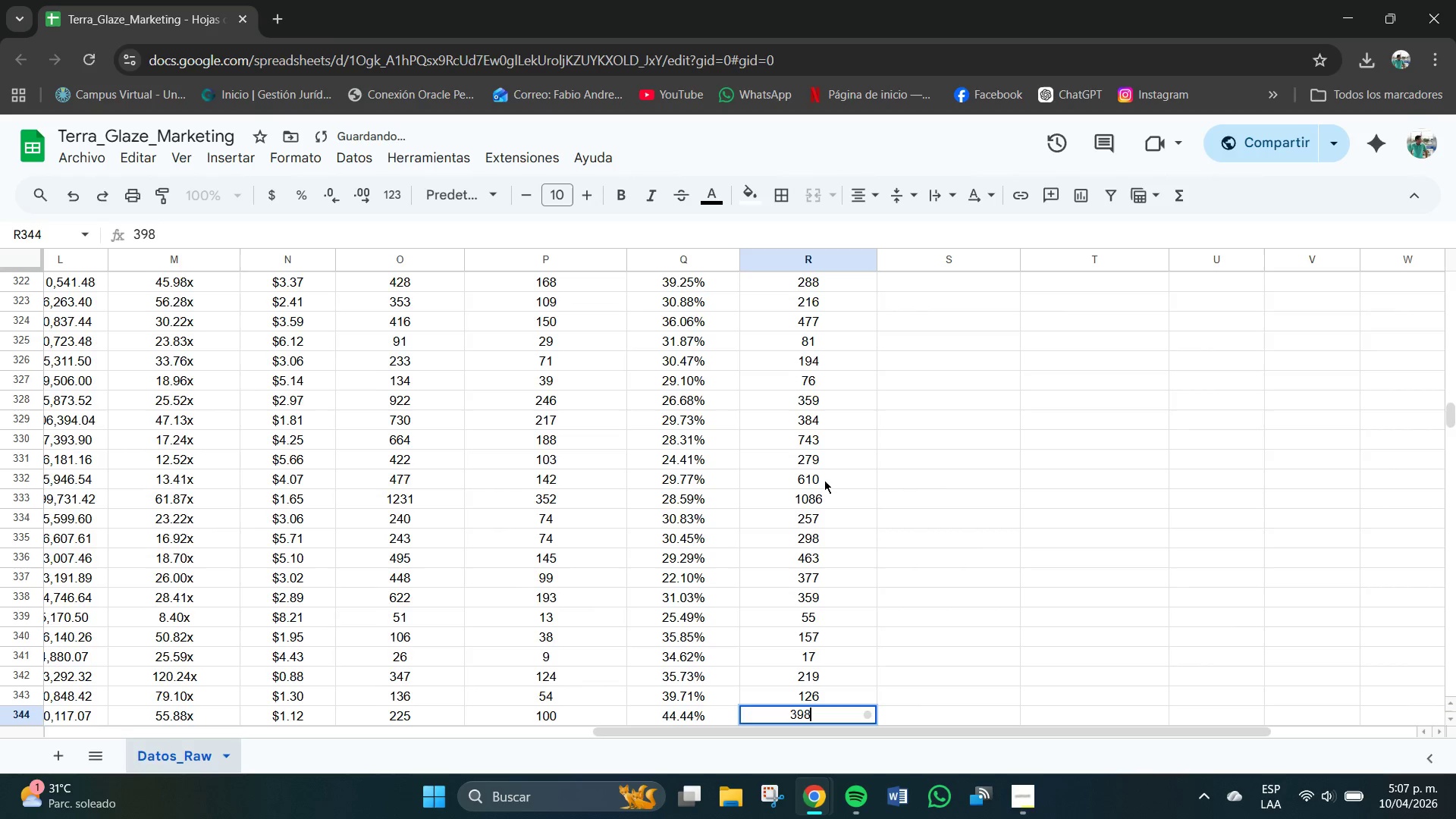 
key(NumpadEnter)
 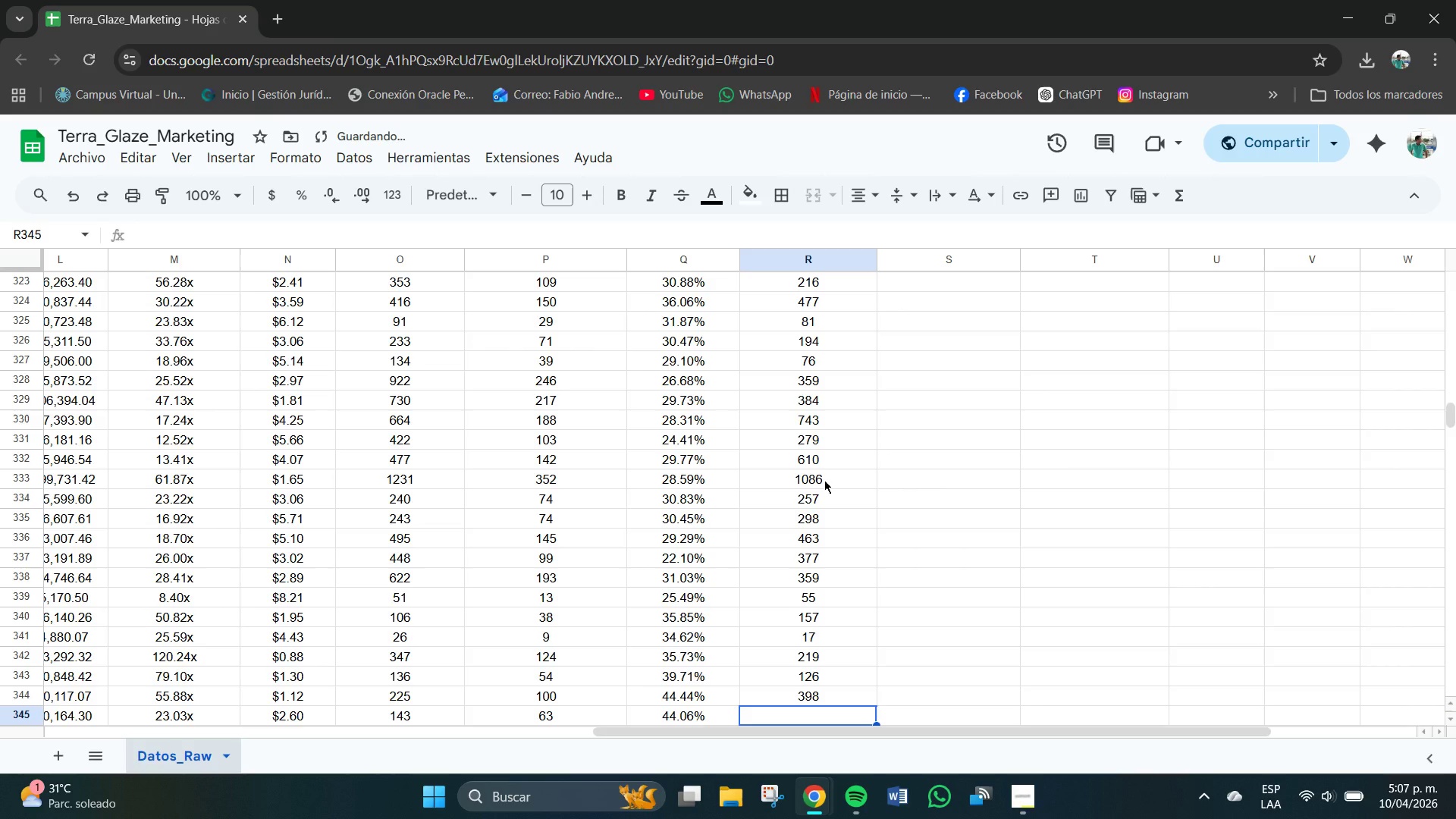 
key(Numpad2)
 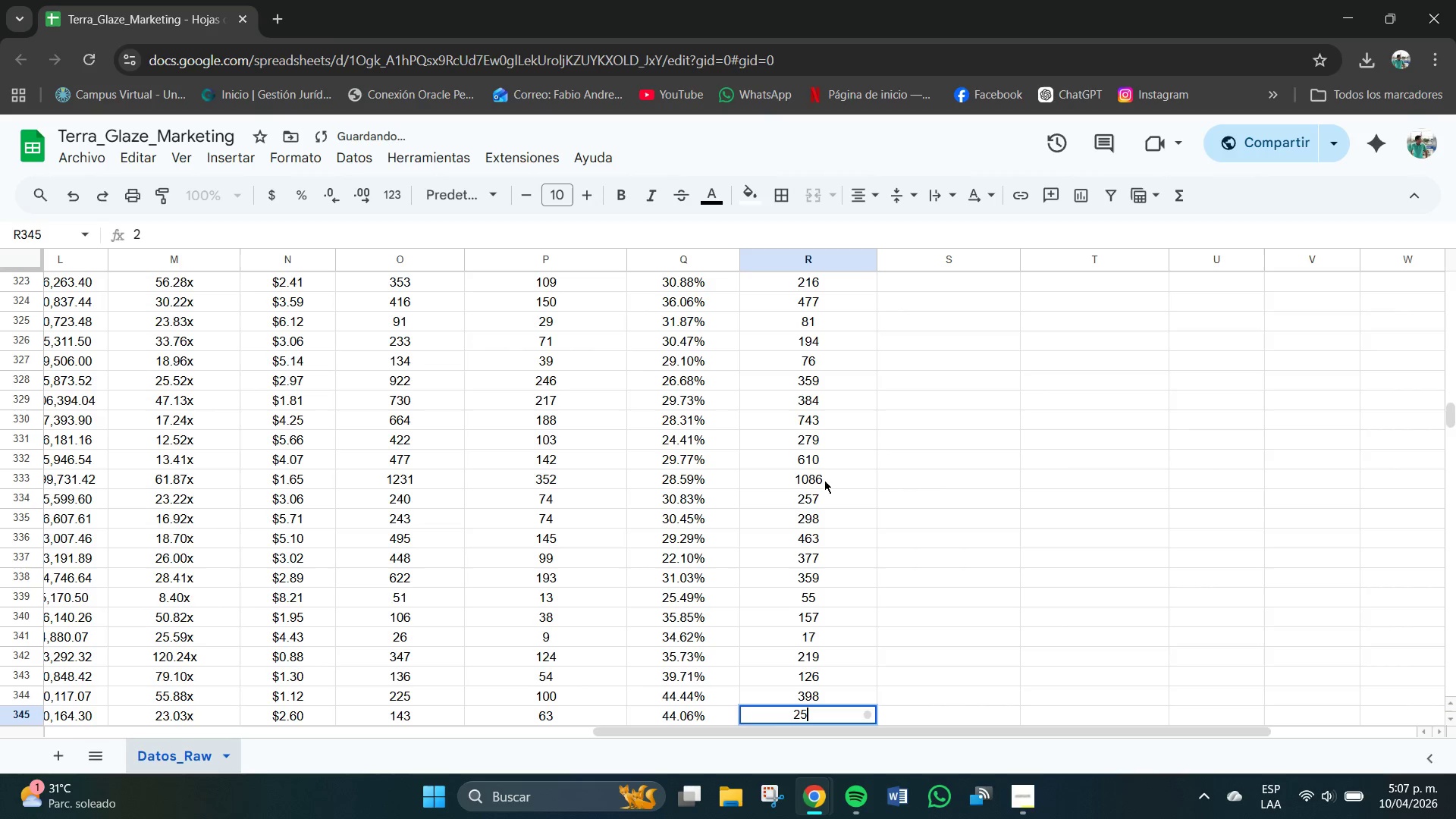 
key(Numpad5)
 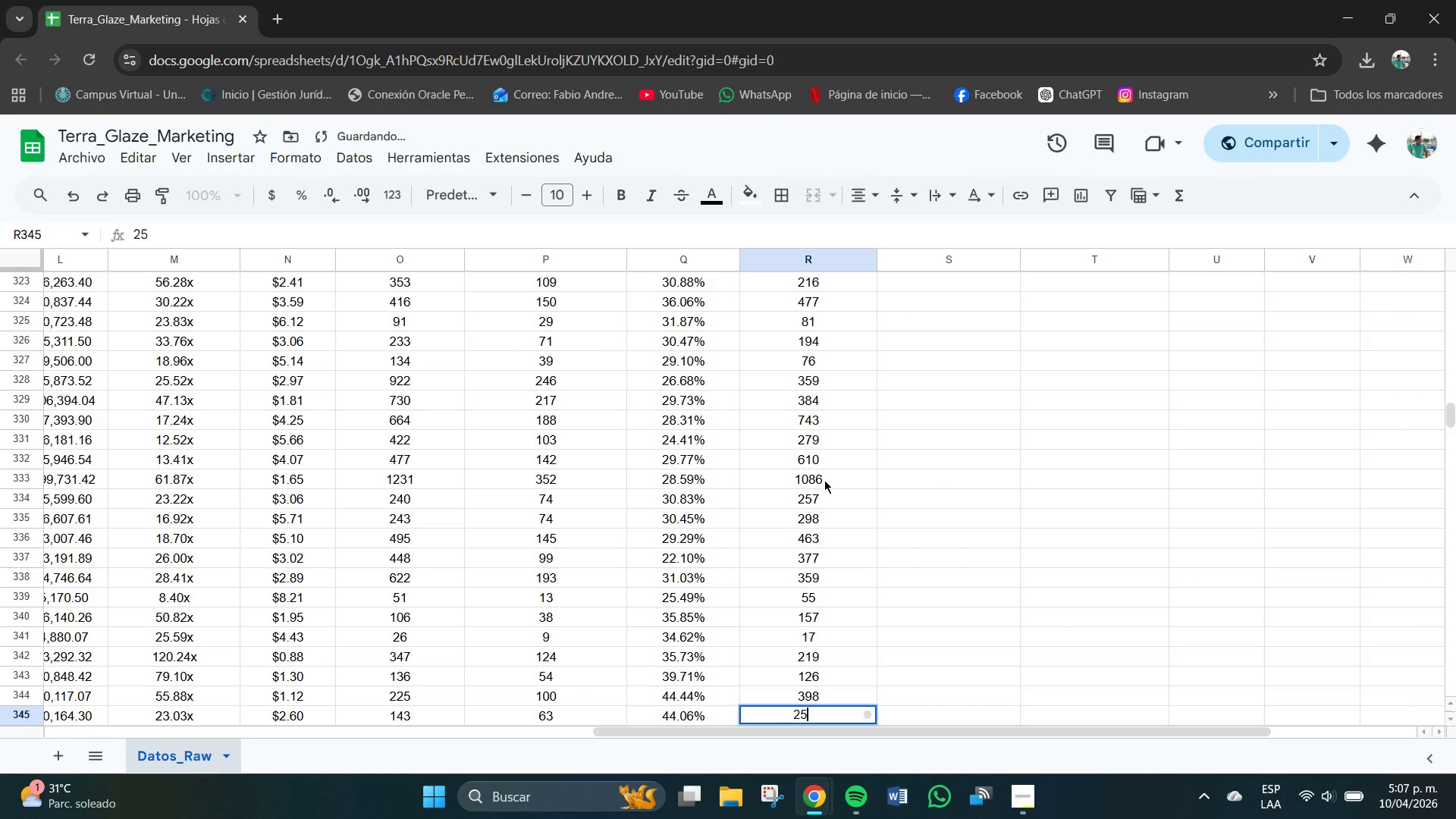 
key(Numpad4)
 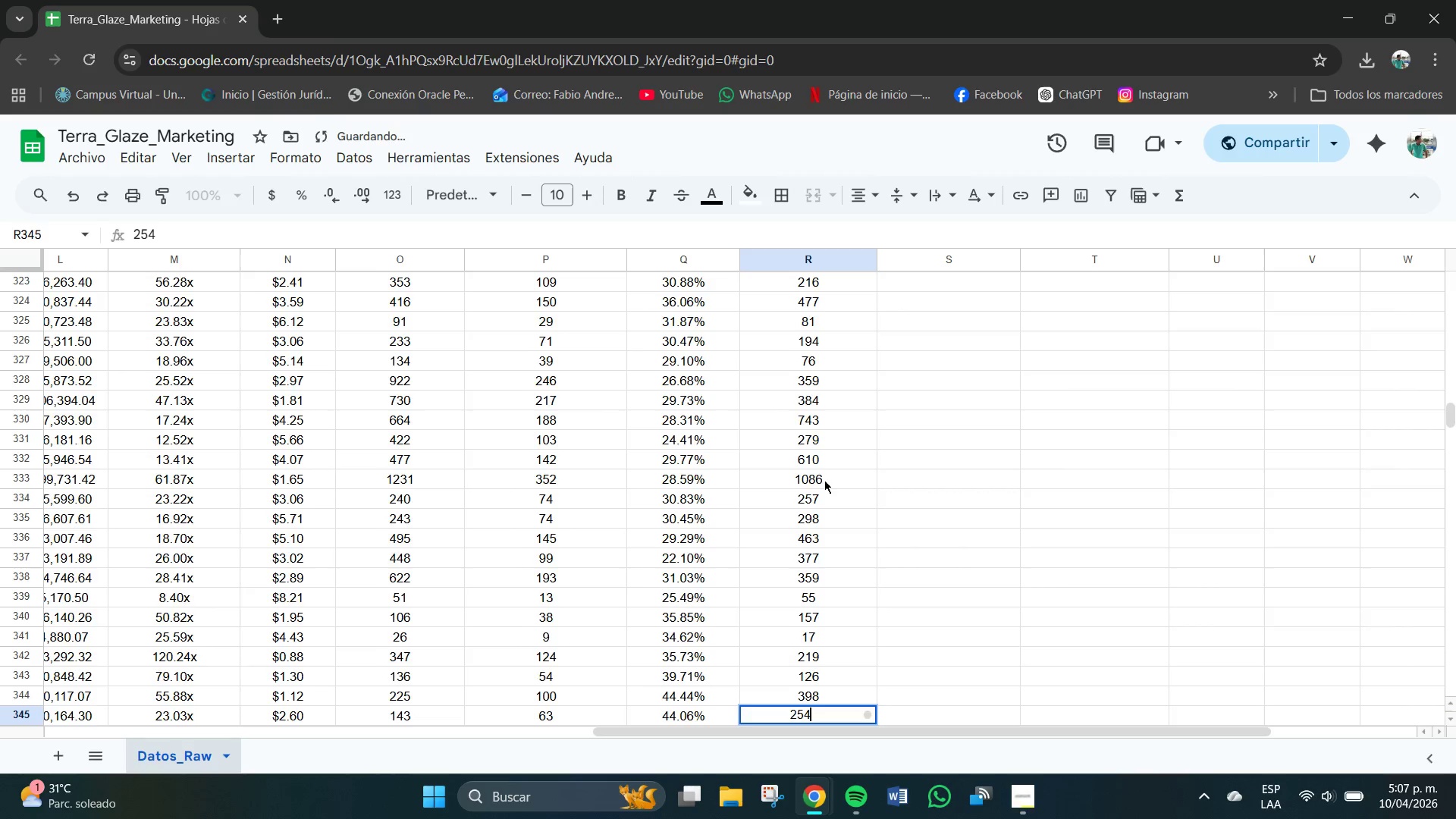 
key(NumpadEnter)
 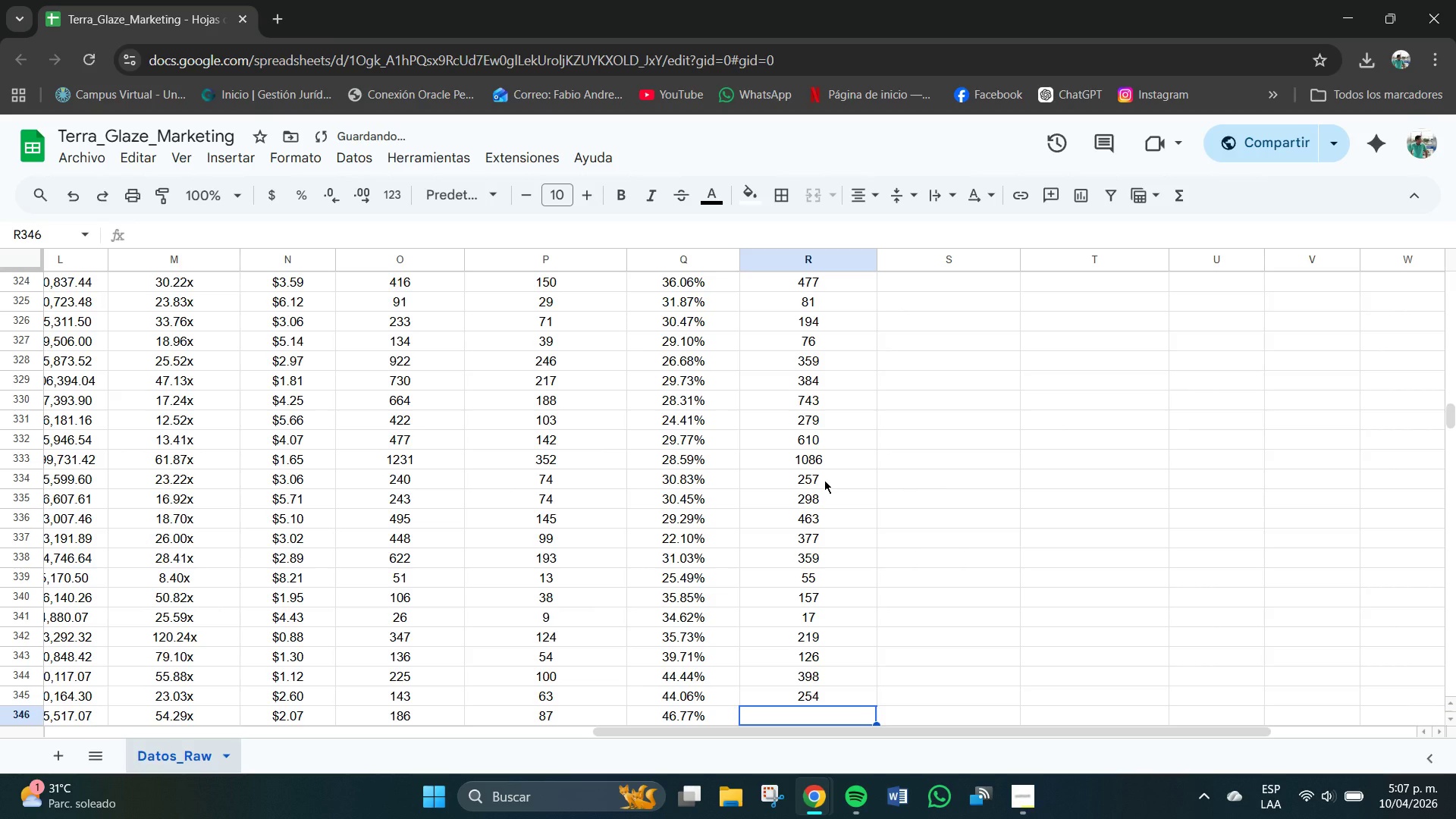 
key(Numpad3)
 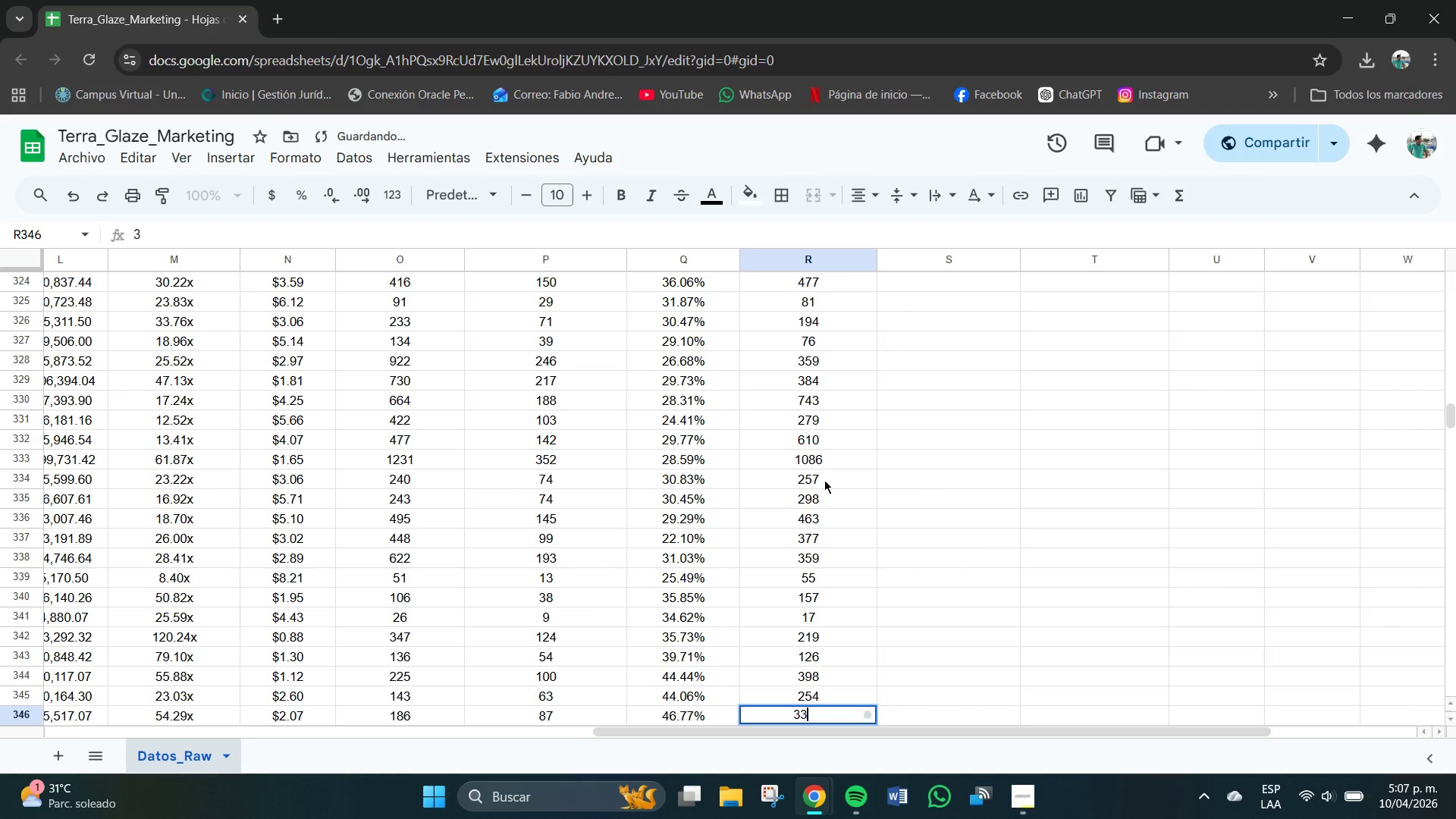 
key(Numpad3)
 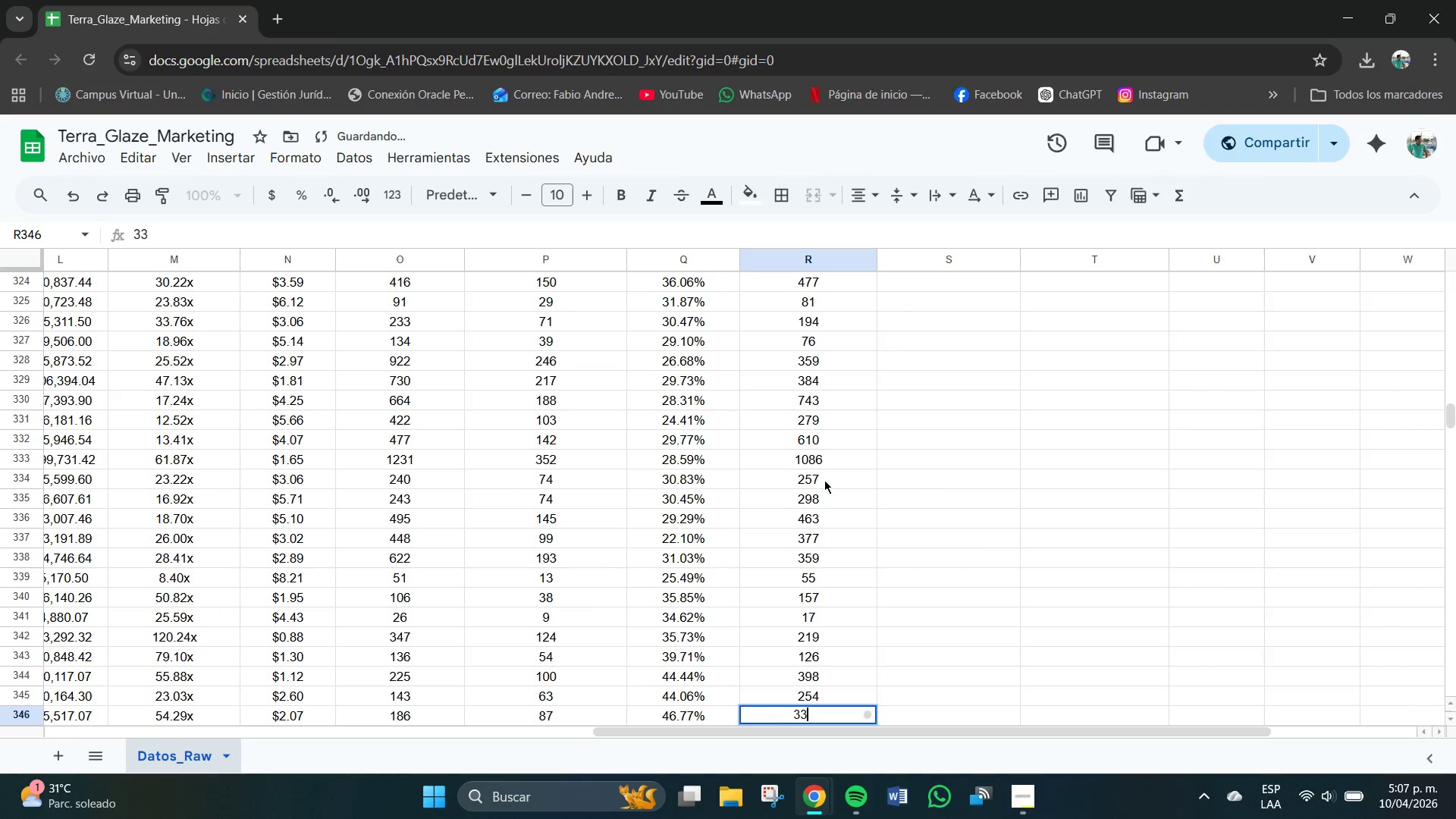 
key(Numpad4)
 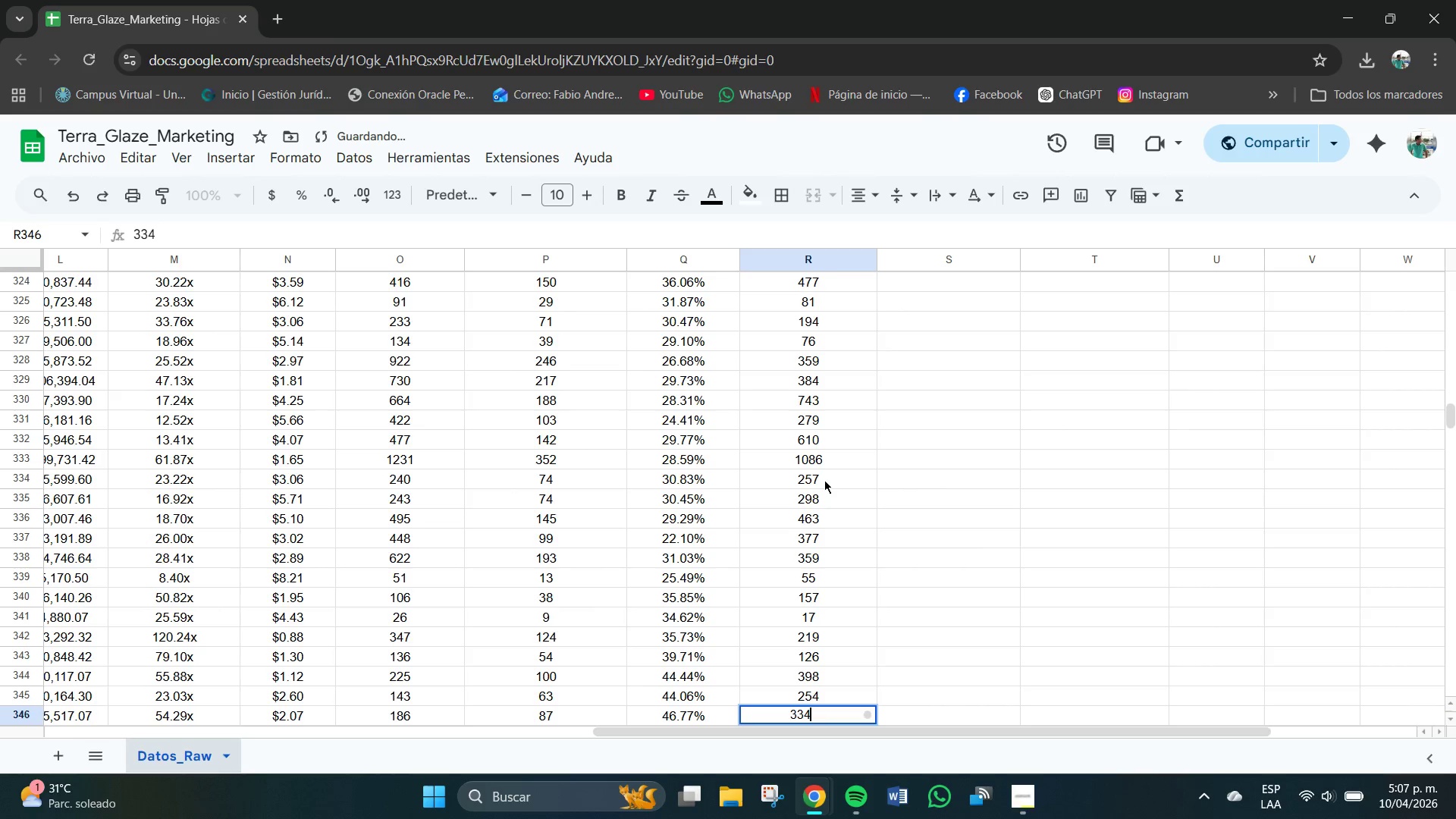 
key(NumpadEnter)
 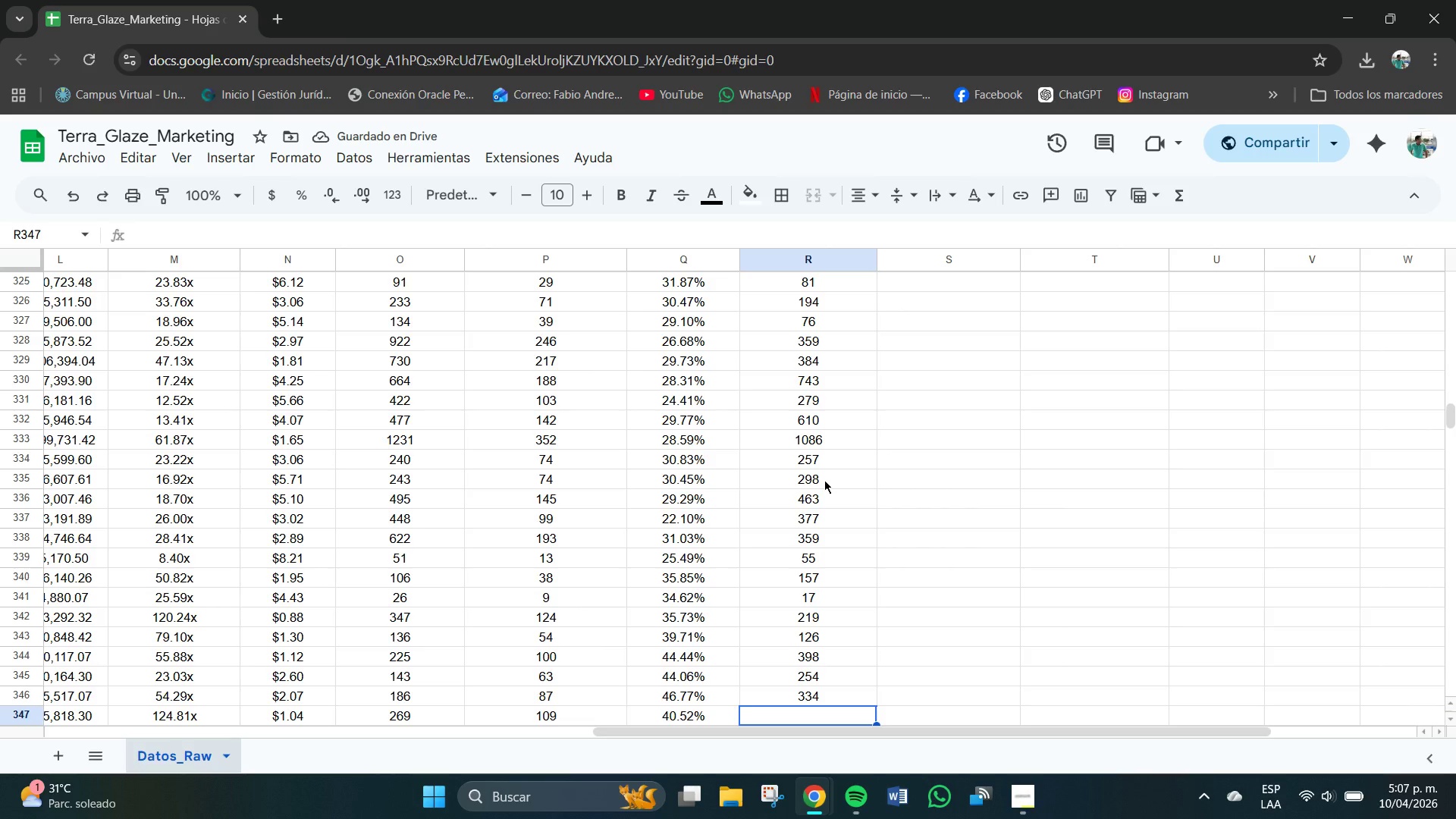 
wait(9.28)
 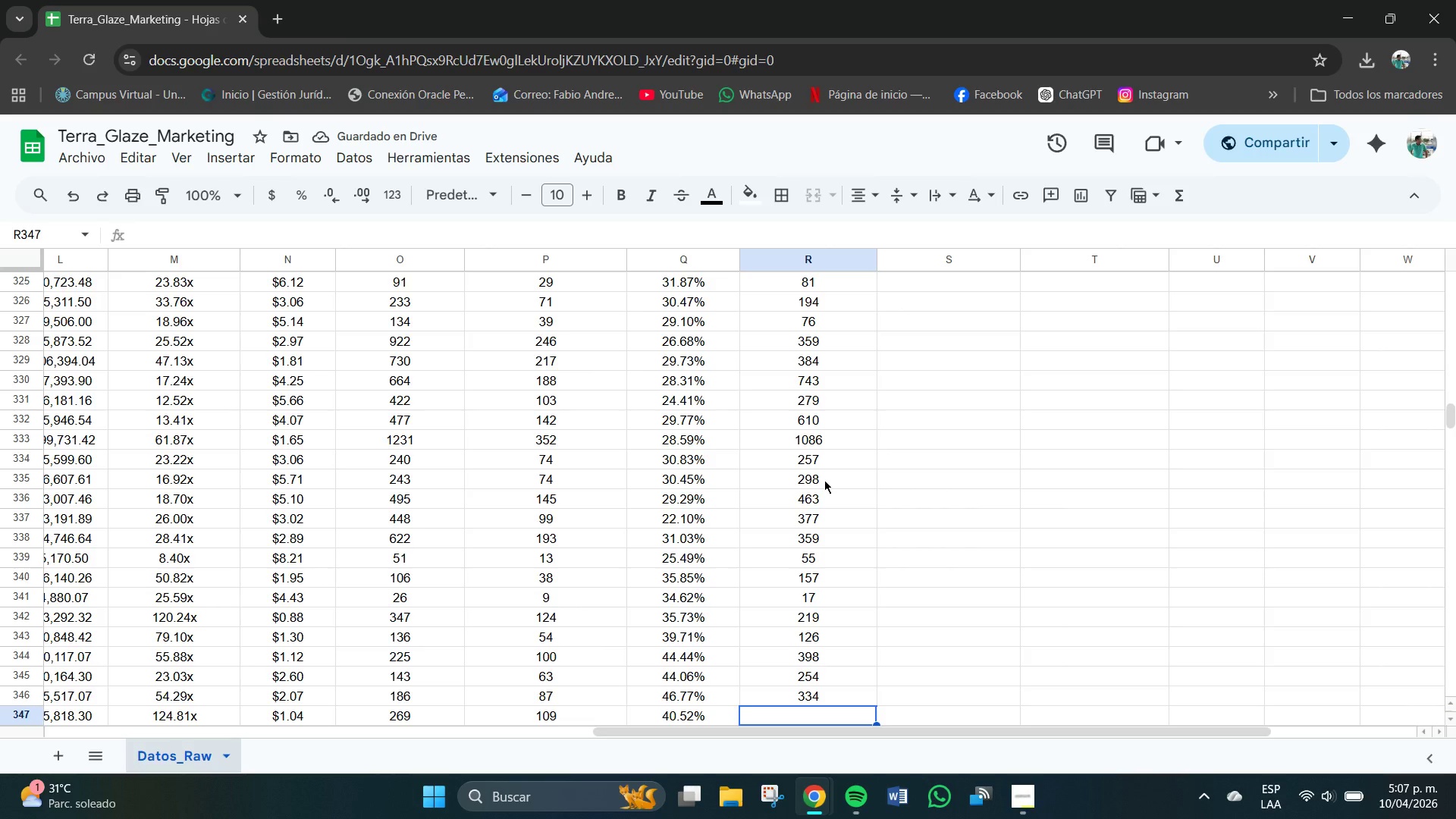 
key(Numpad2)
 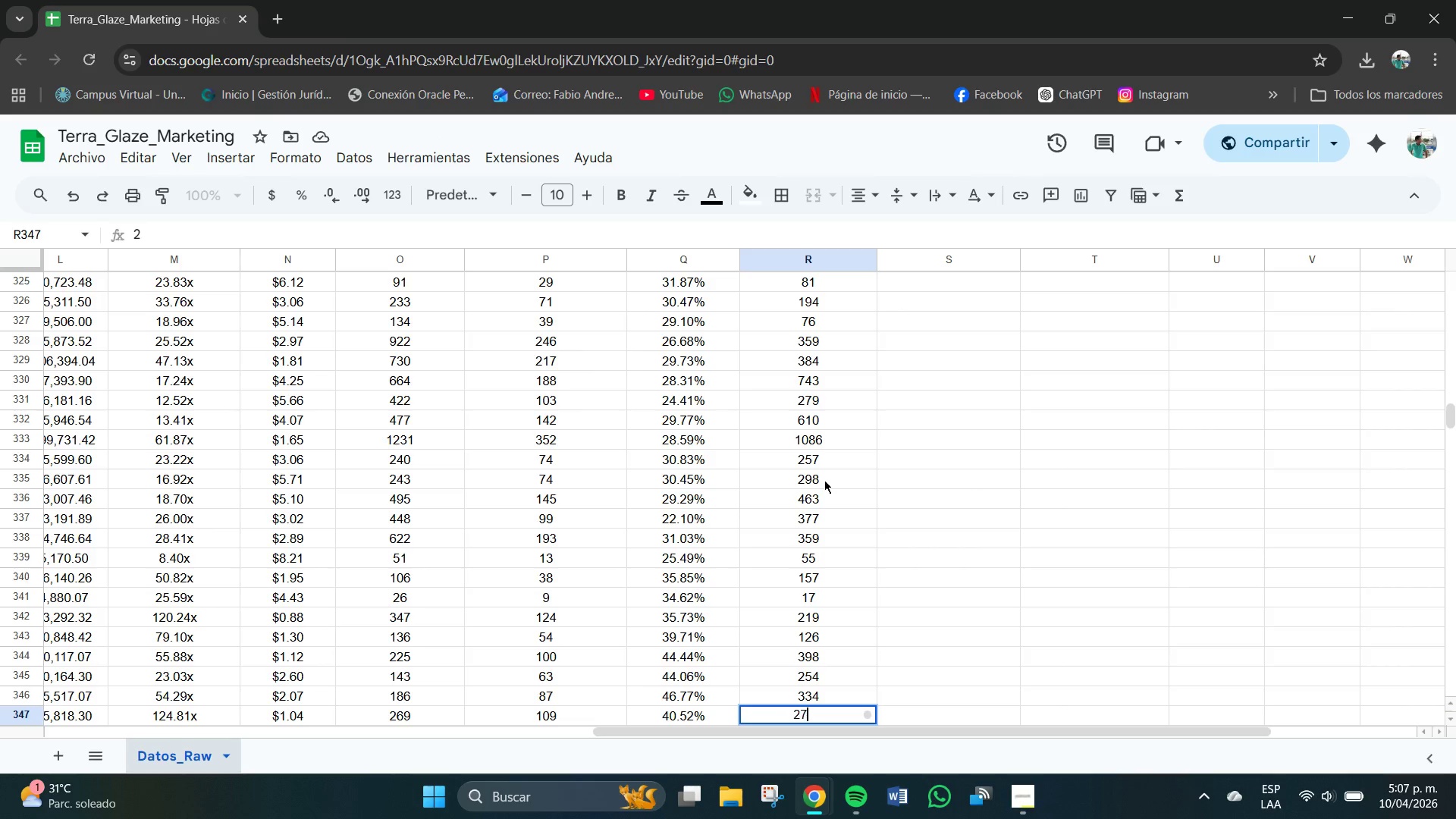 
key(Numpad7)
 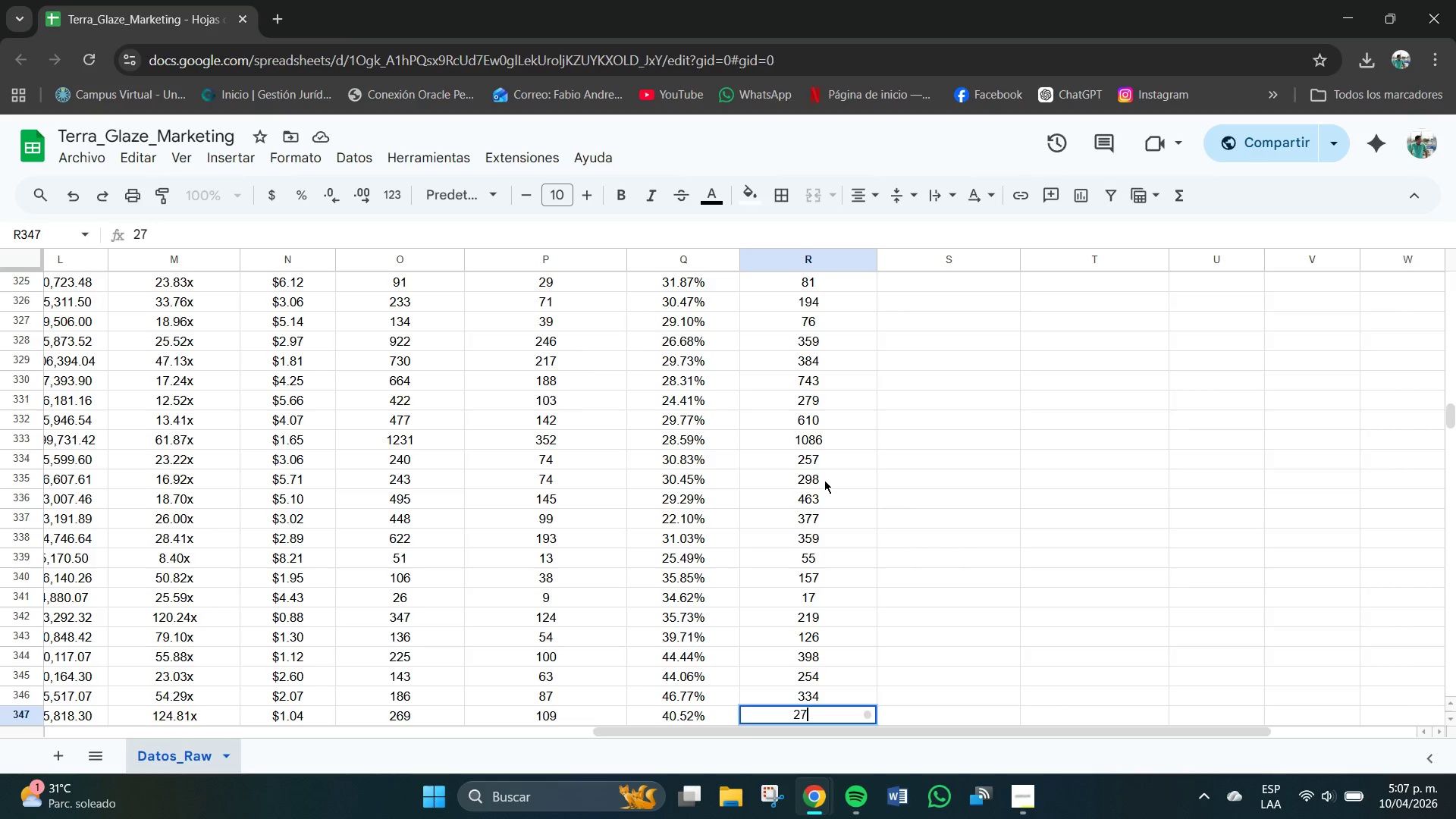 
key(Numpad0)
 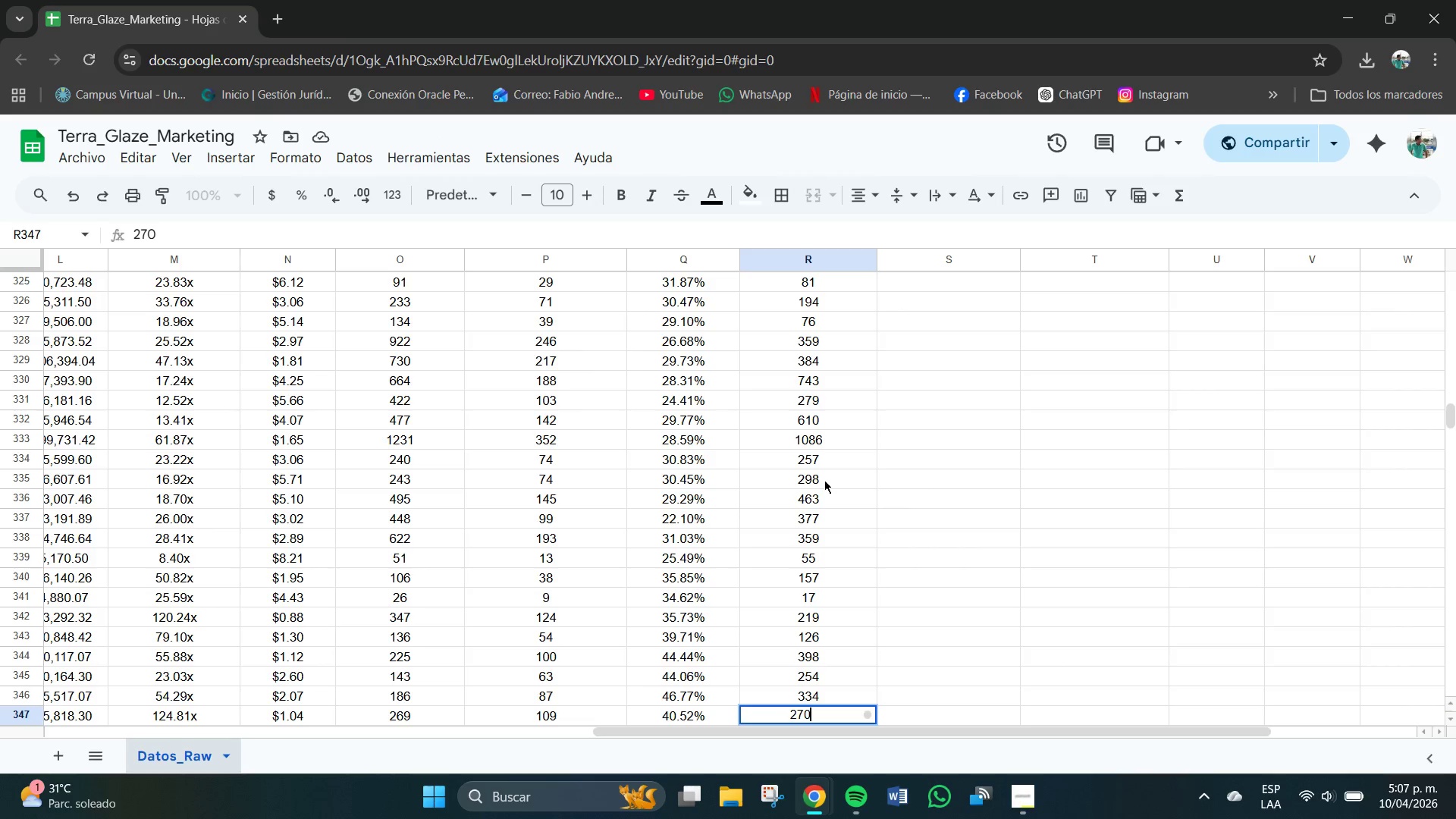 
key(NumpadEnter)
 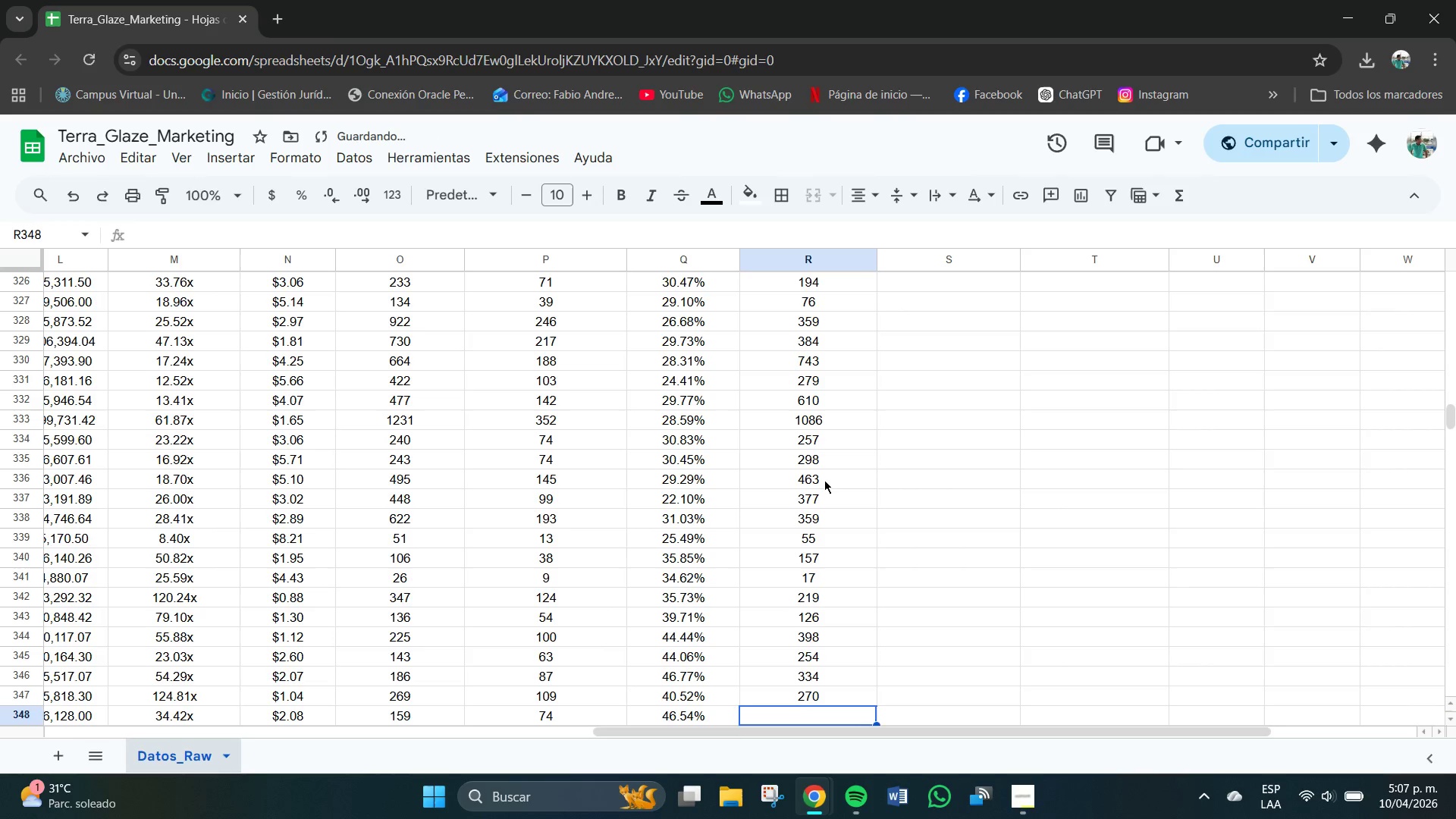 
key(Numpad3)
 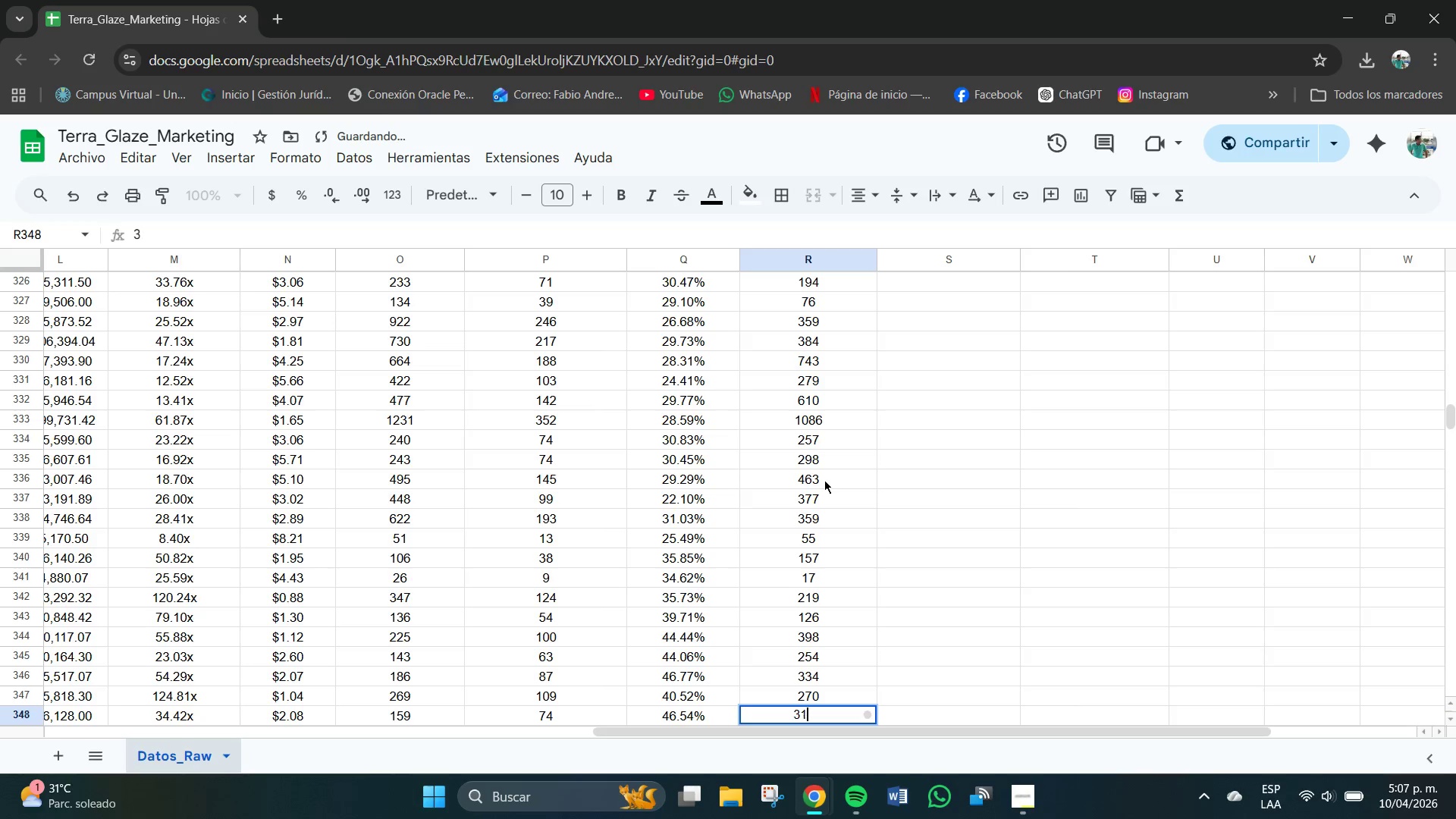 
key(Numpad1)
 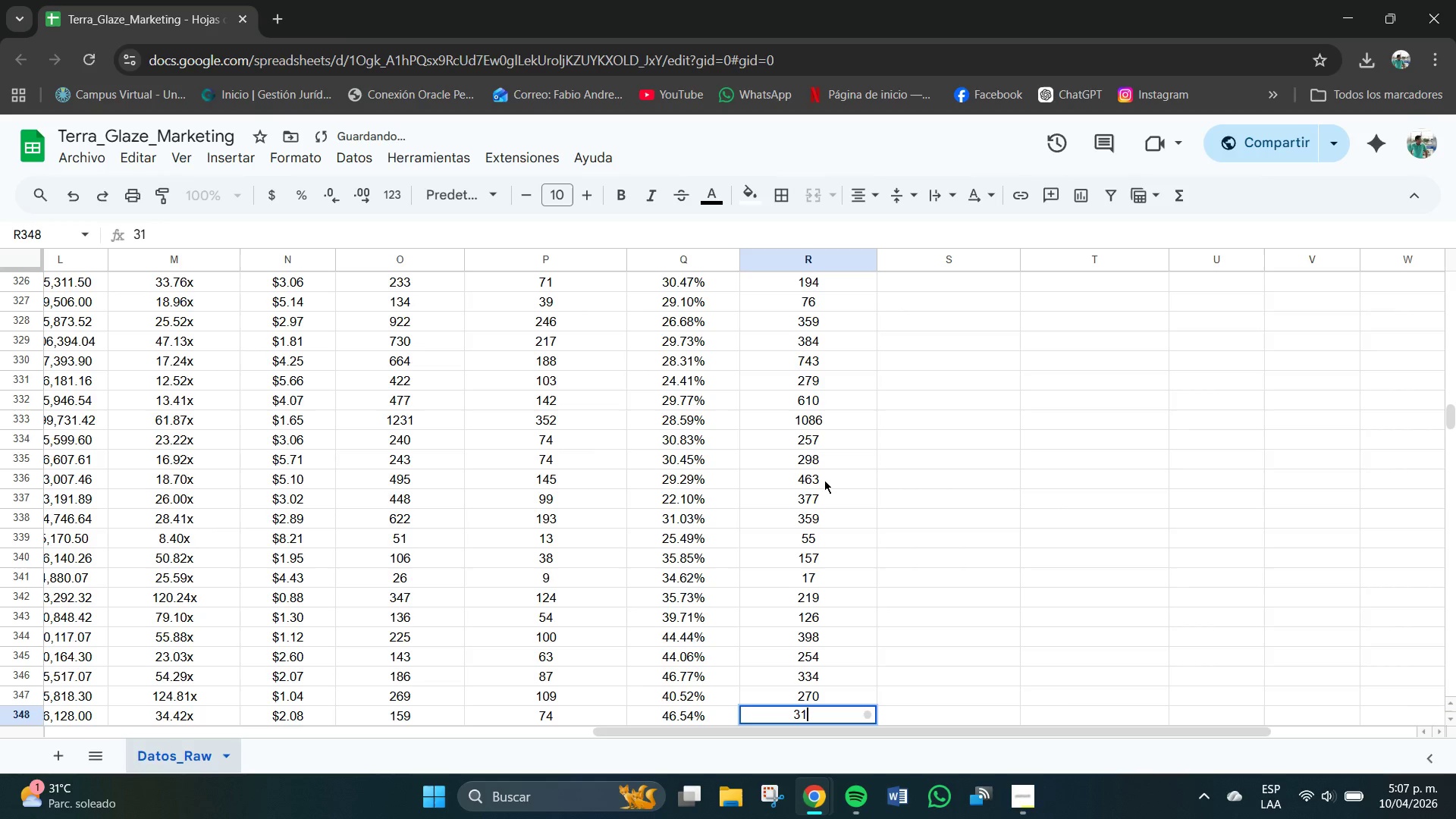 
key(Numpad0)
 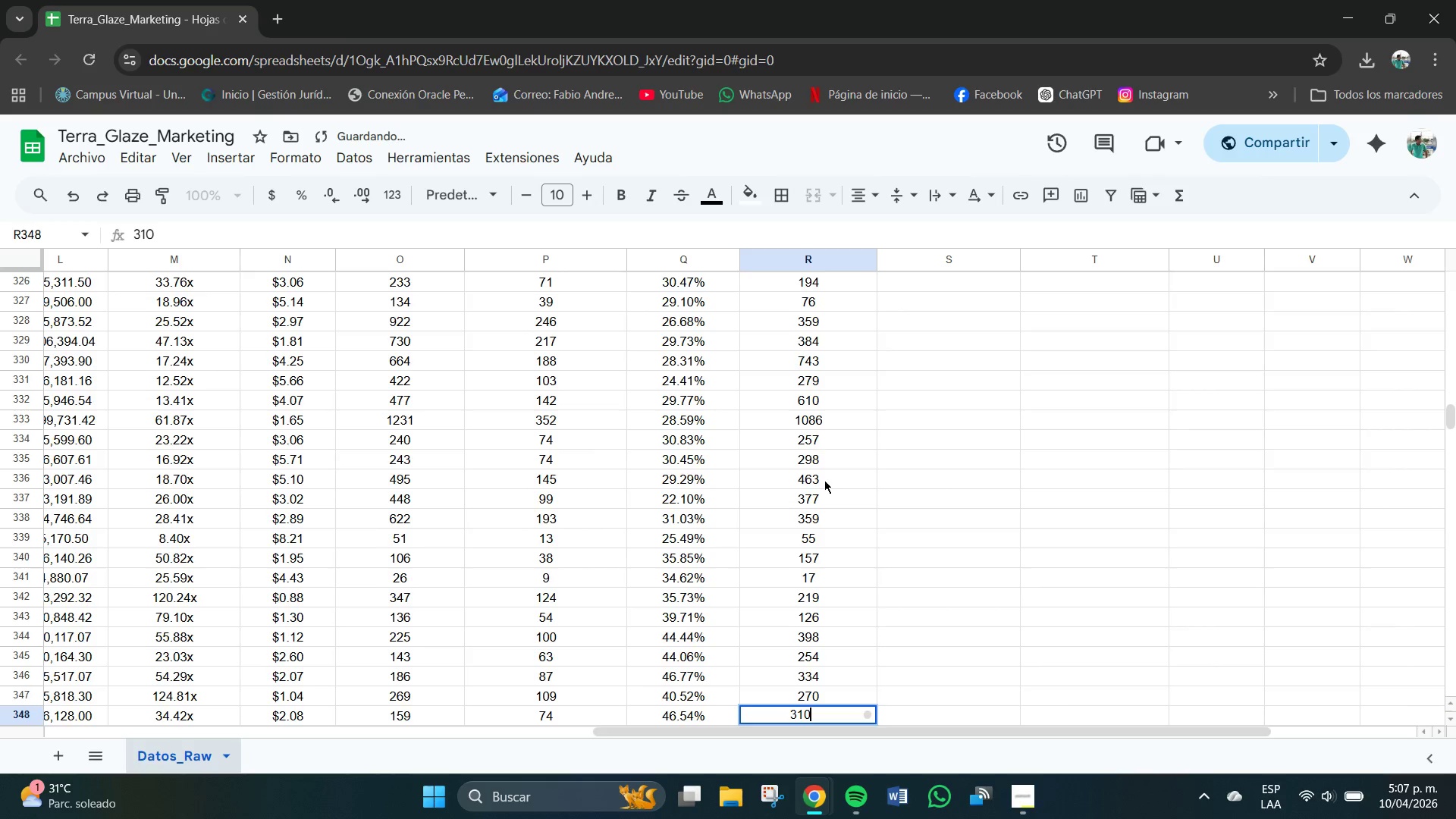 
key(NumpadEnter)
 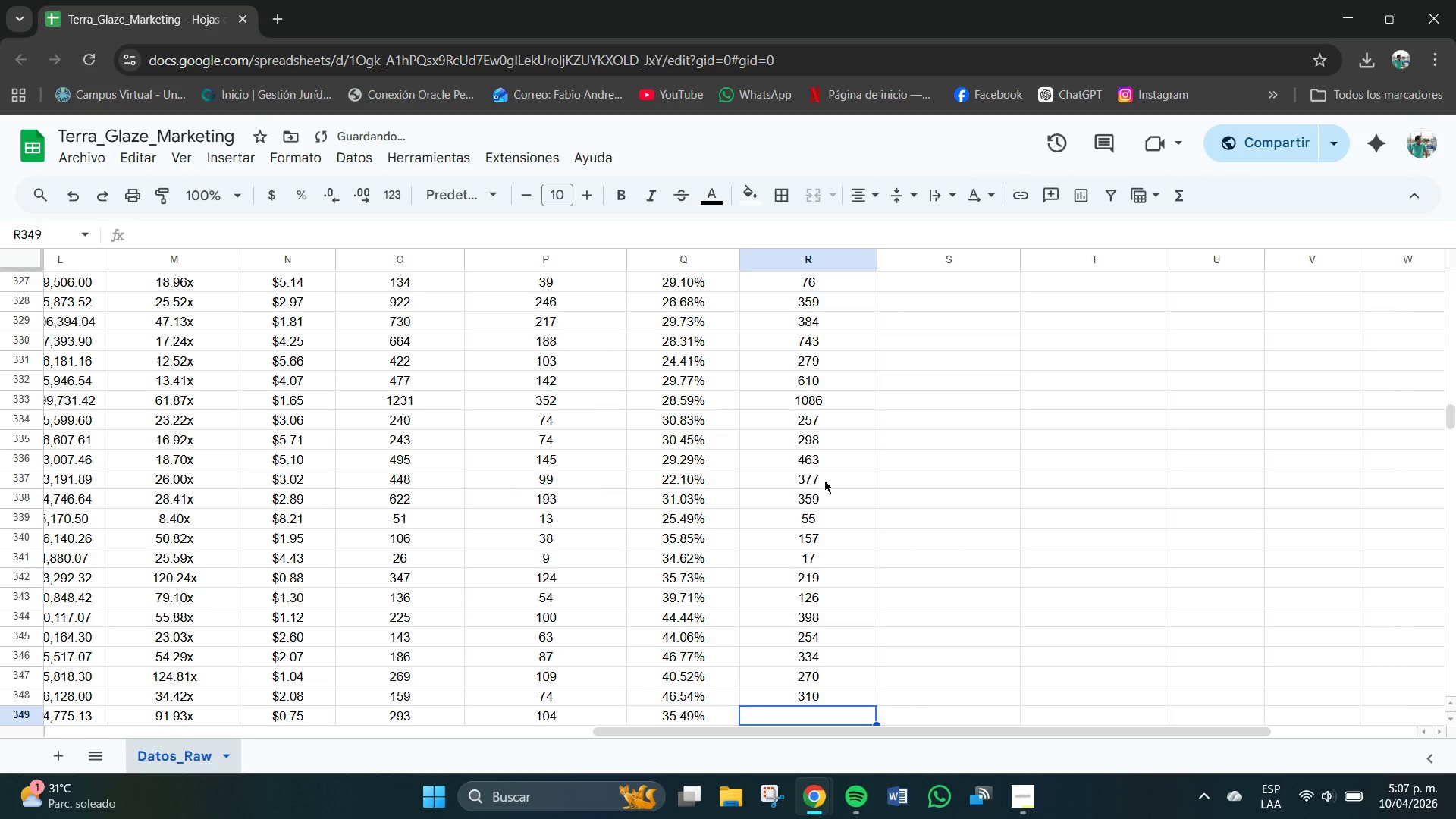 
key(Numpad2)
 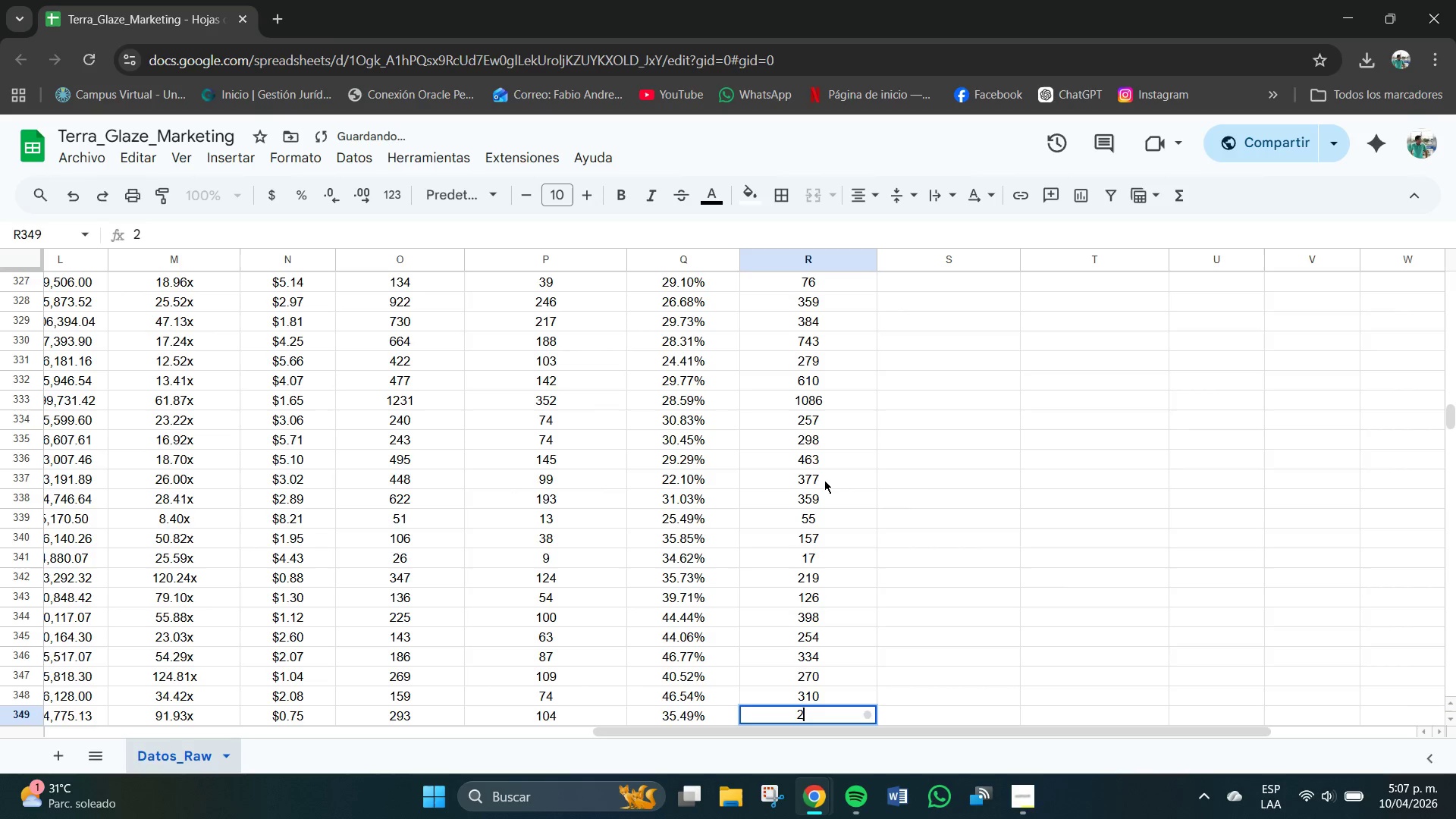 
key(Numpad1)
 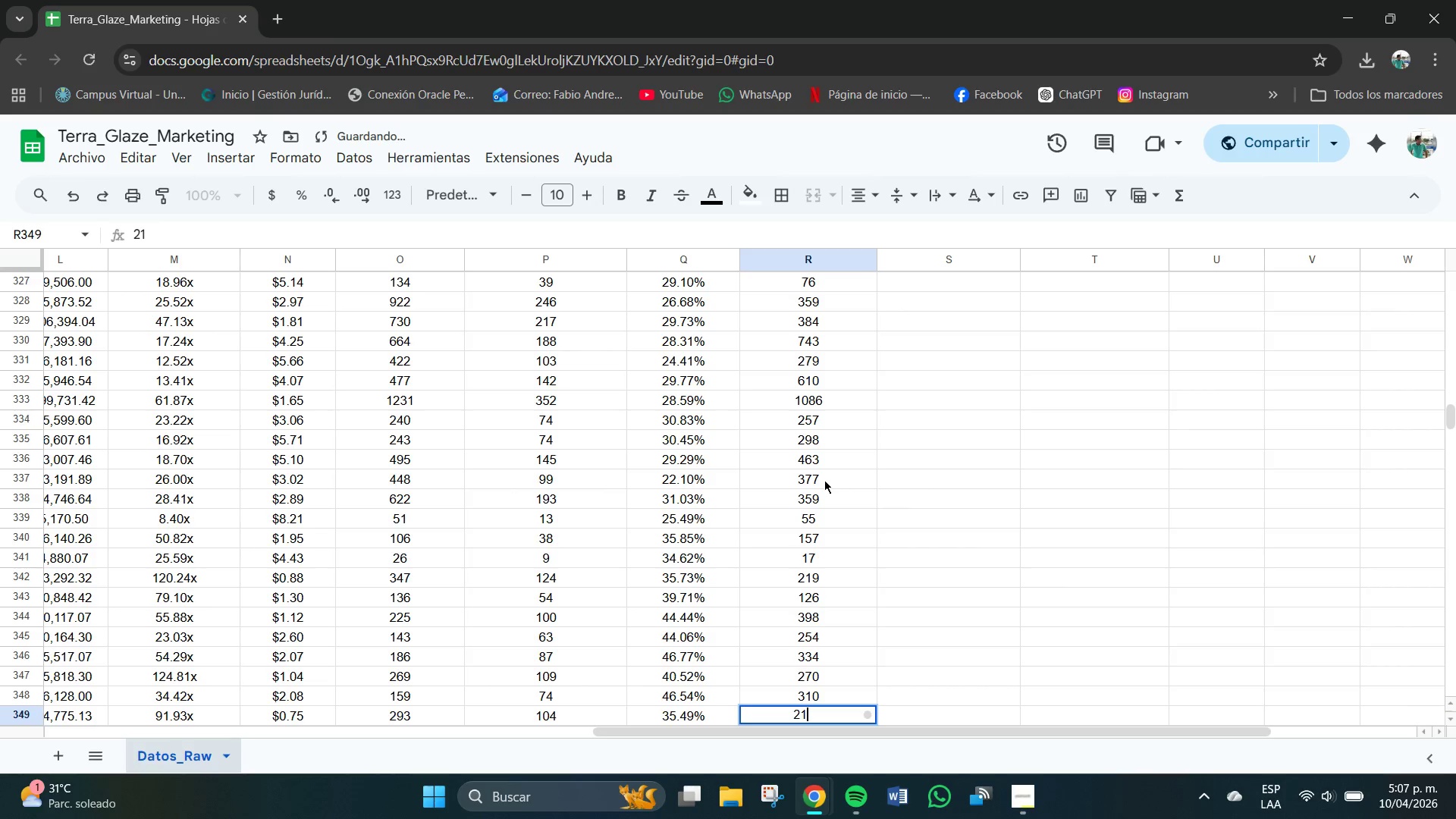 
key(Numpad3)
 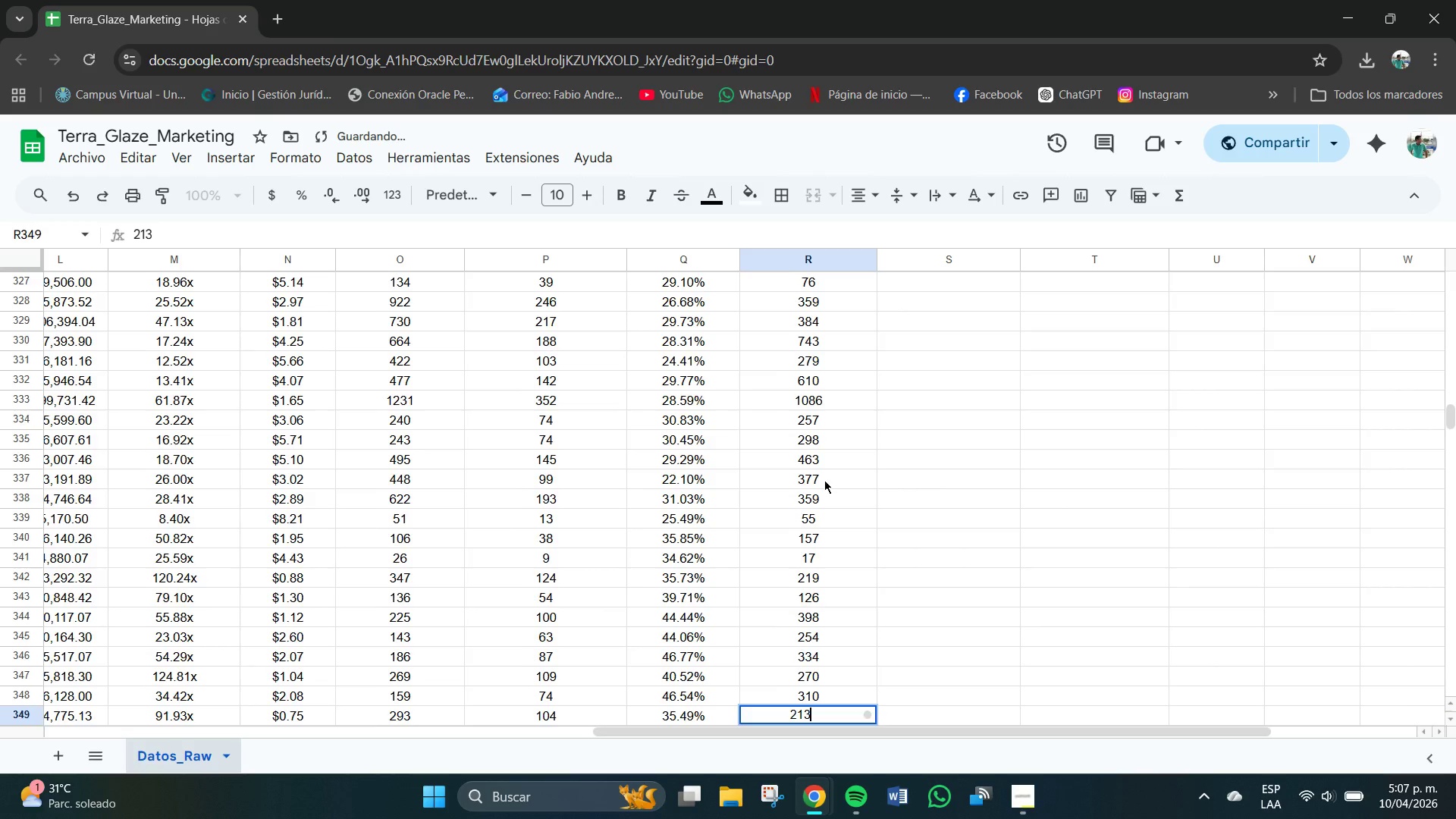 
key(NumpadEnter)
 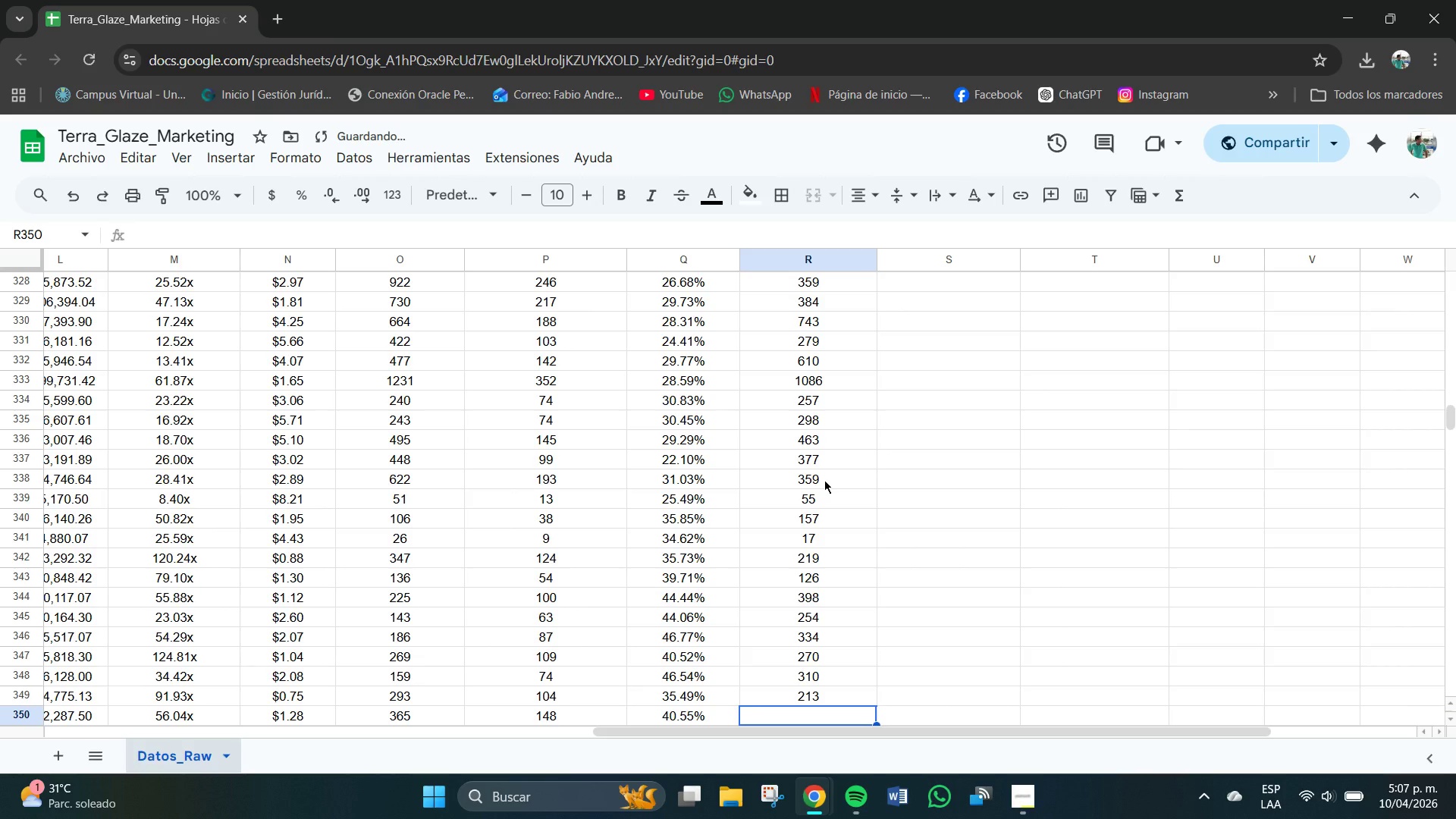 
key(Numpad6)
 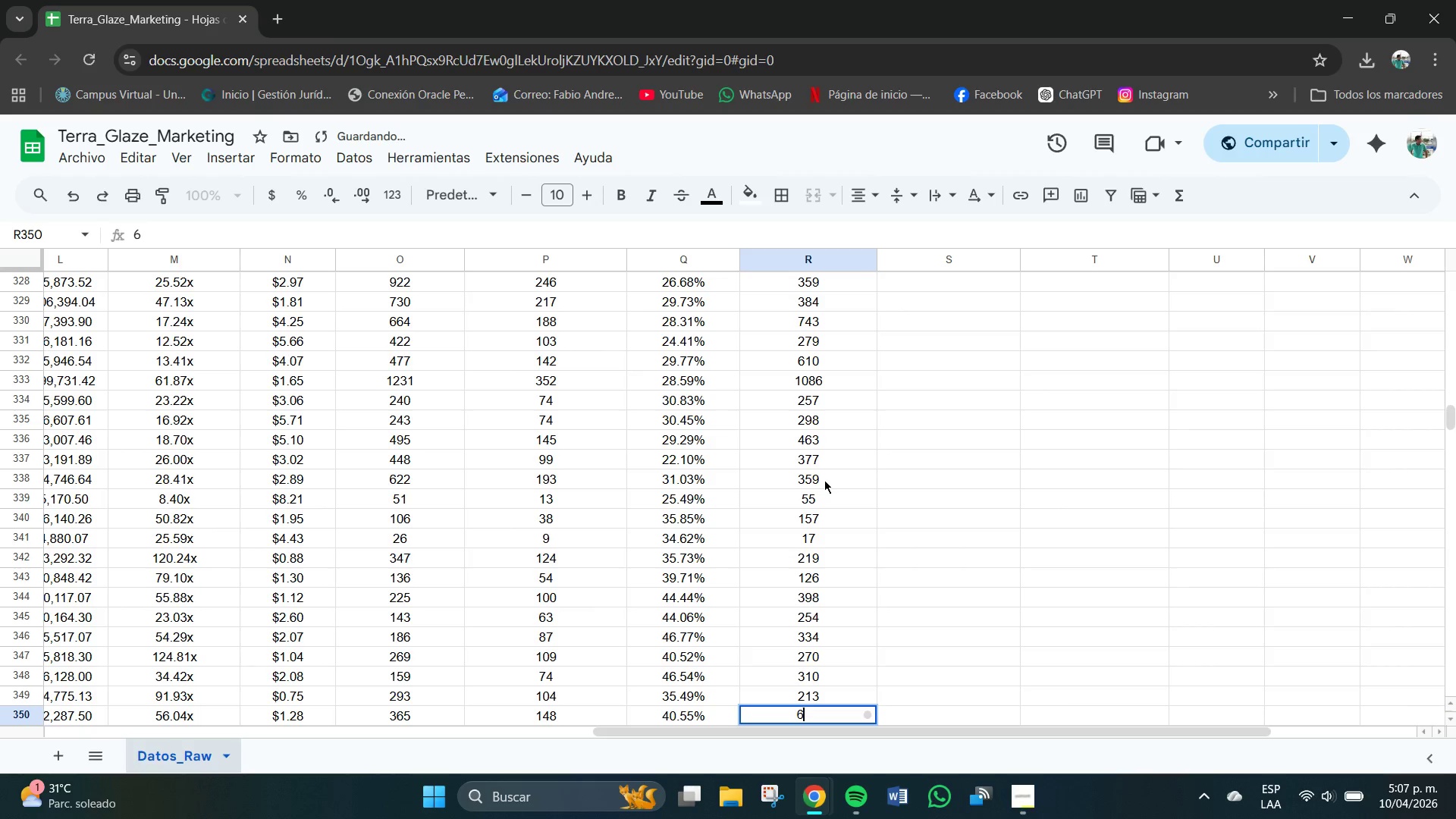 
key(Numpad1)
 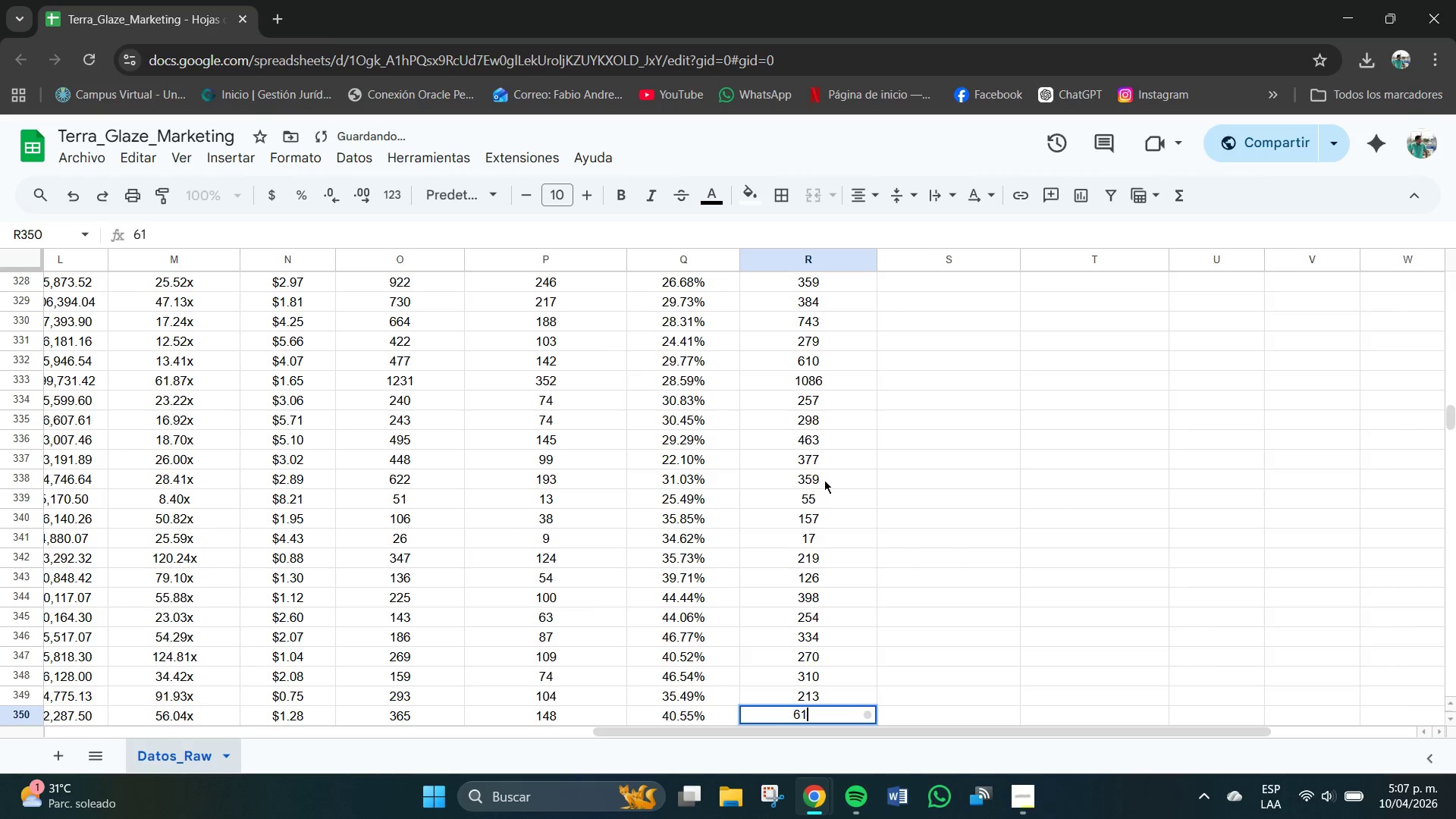 
key(Numpad0)
 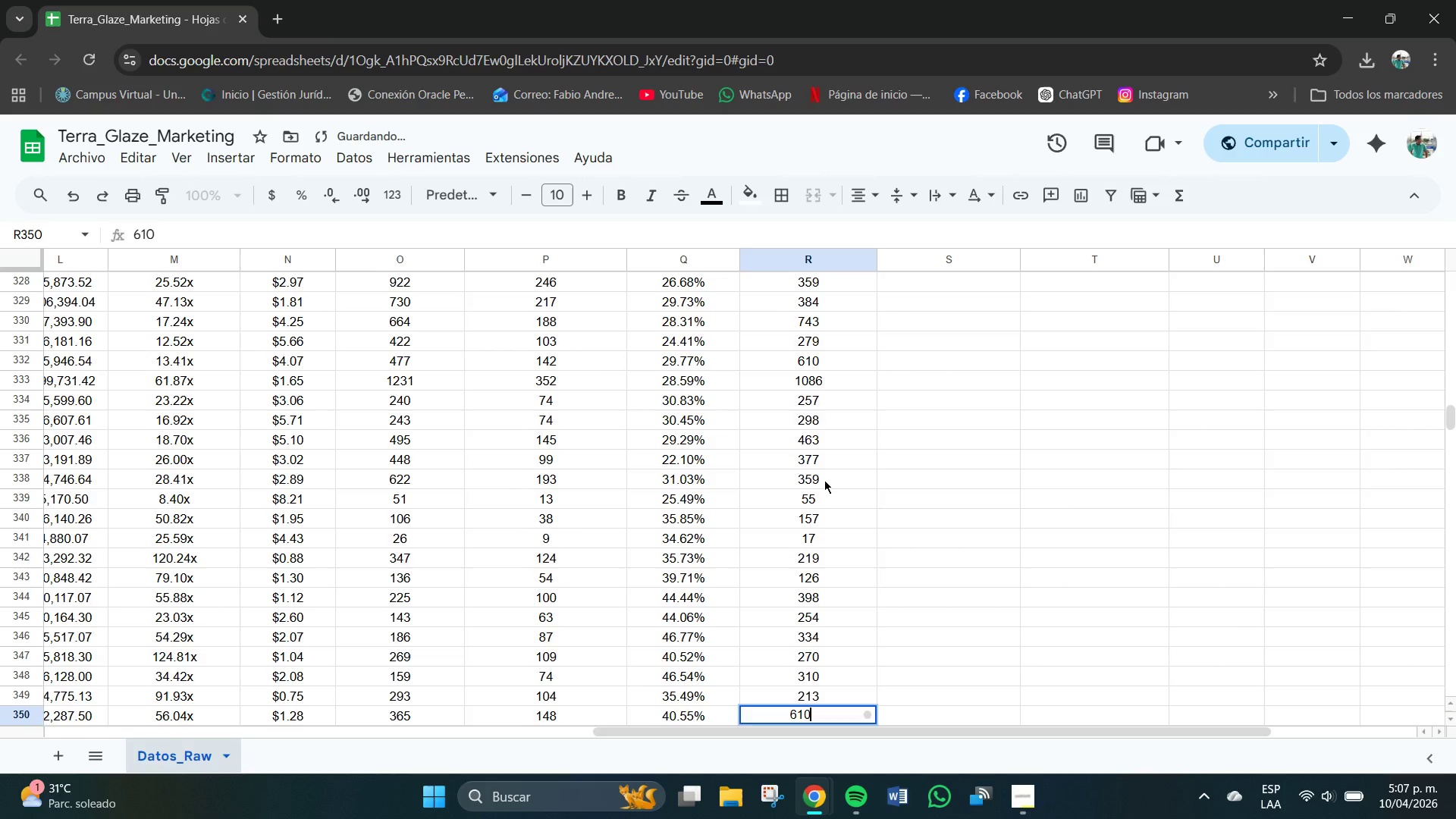 
key(NumpadEnter)
 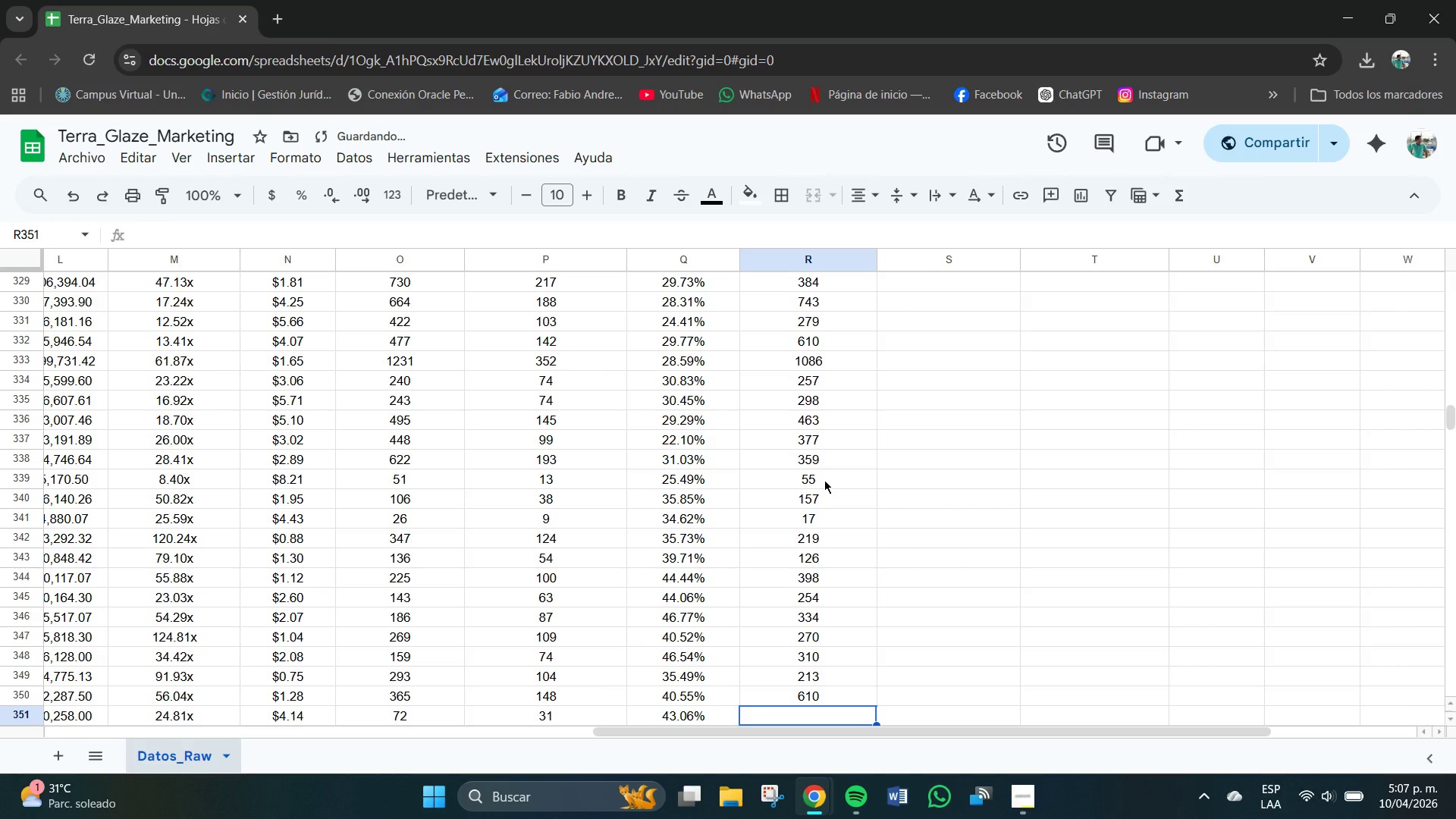 
key(Numpad8)
 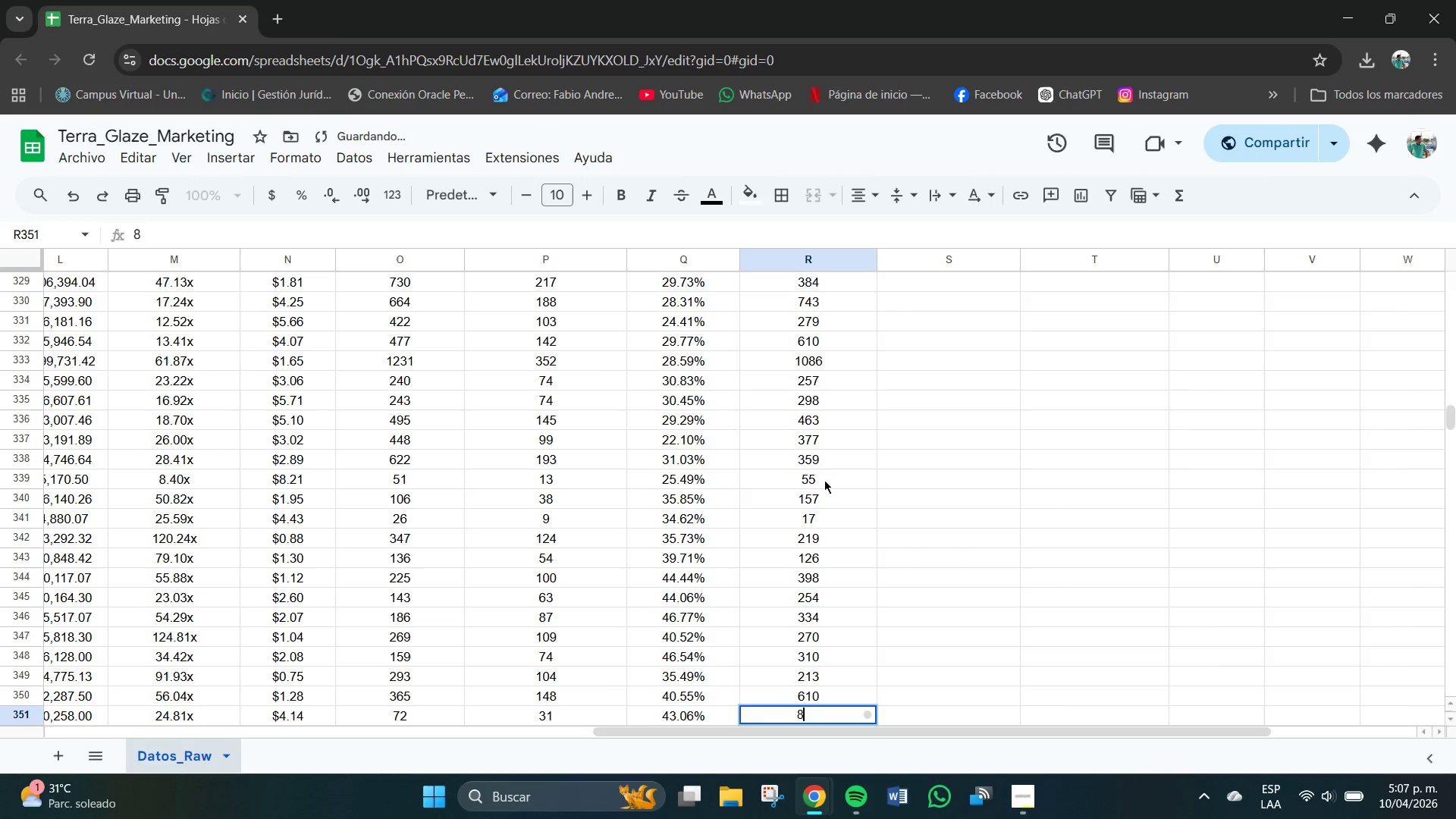 
key(Numpad5)
 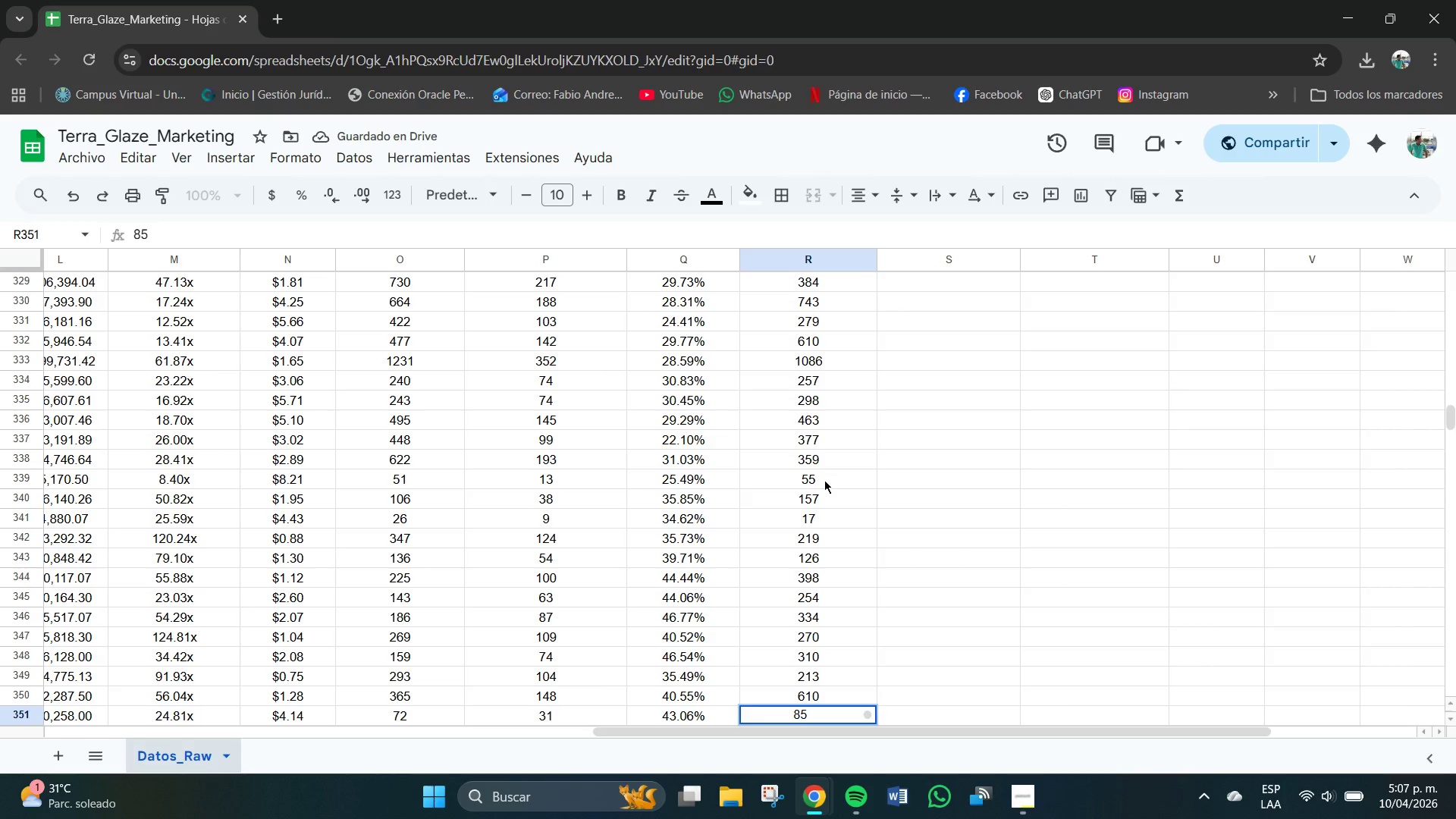 
key(NumpadEnter)
 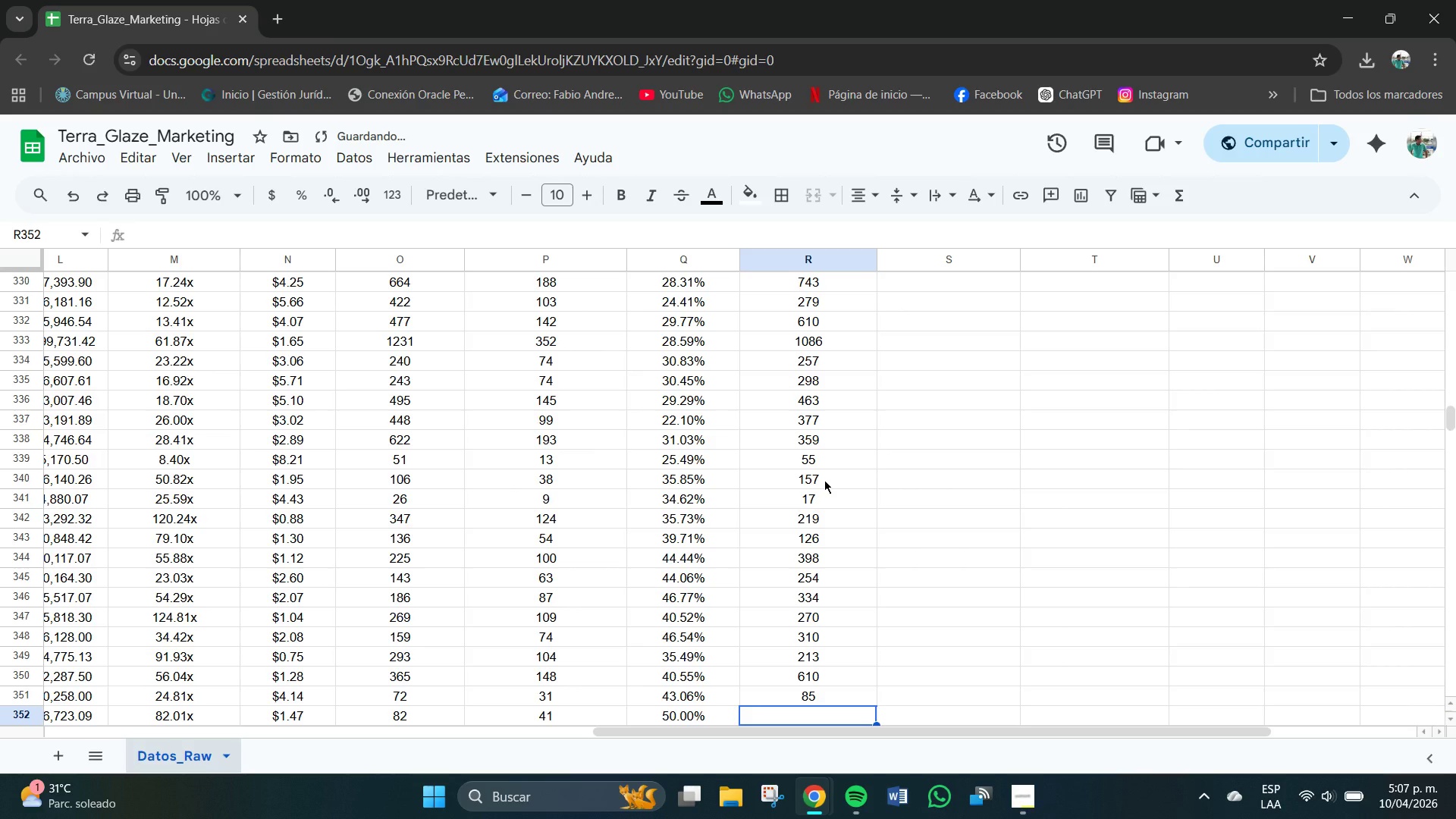 
key(Numpad9)
 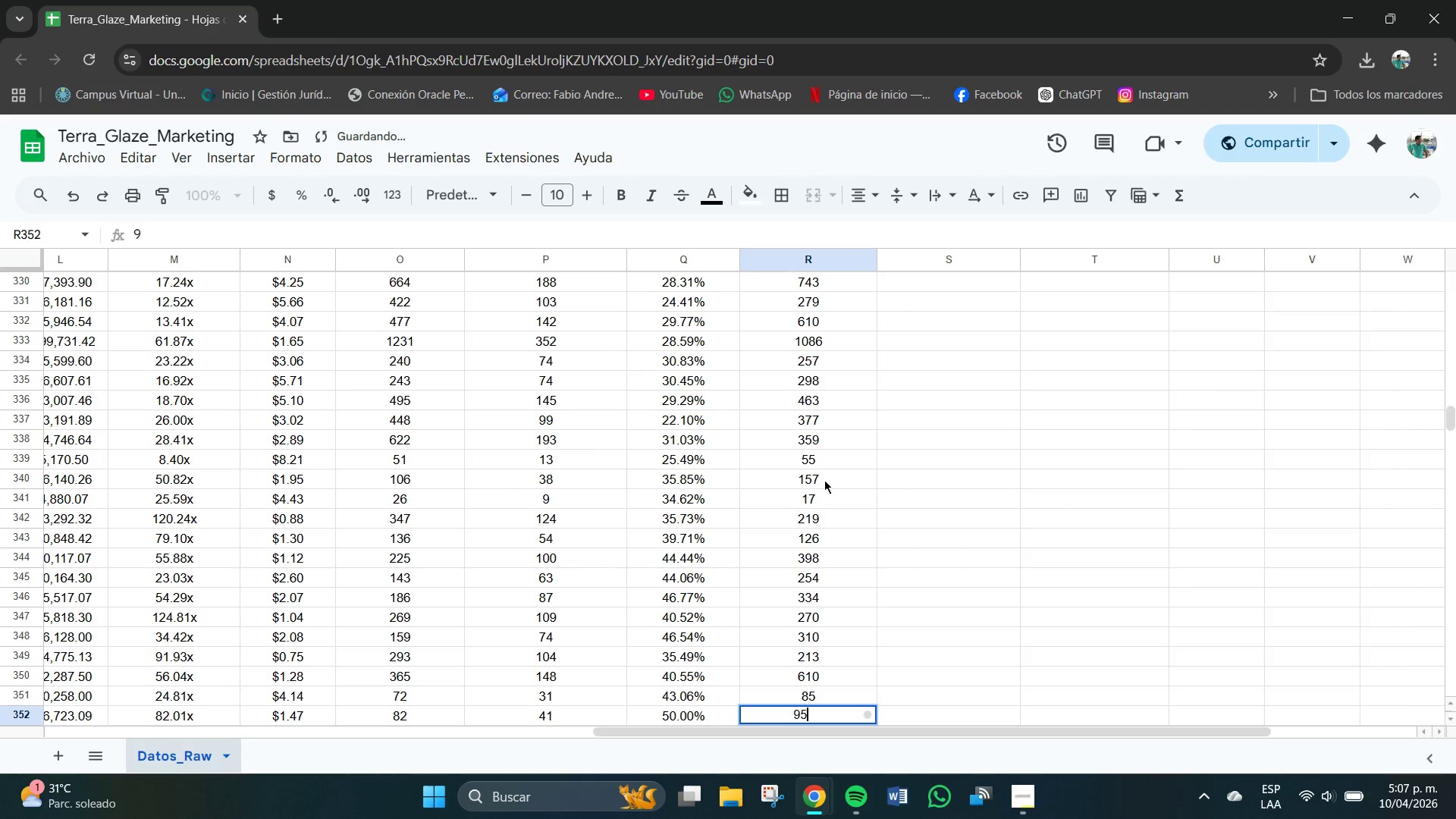 
key(Numpad5)
 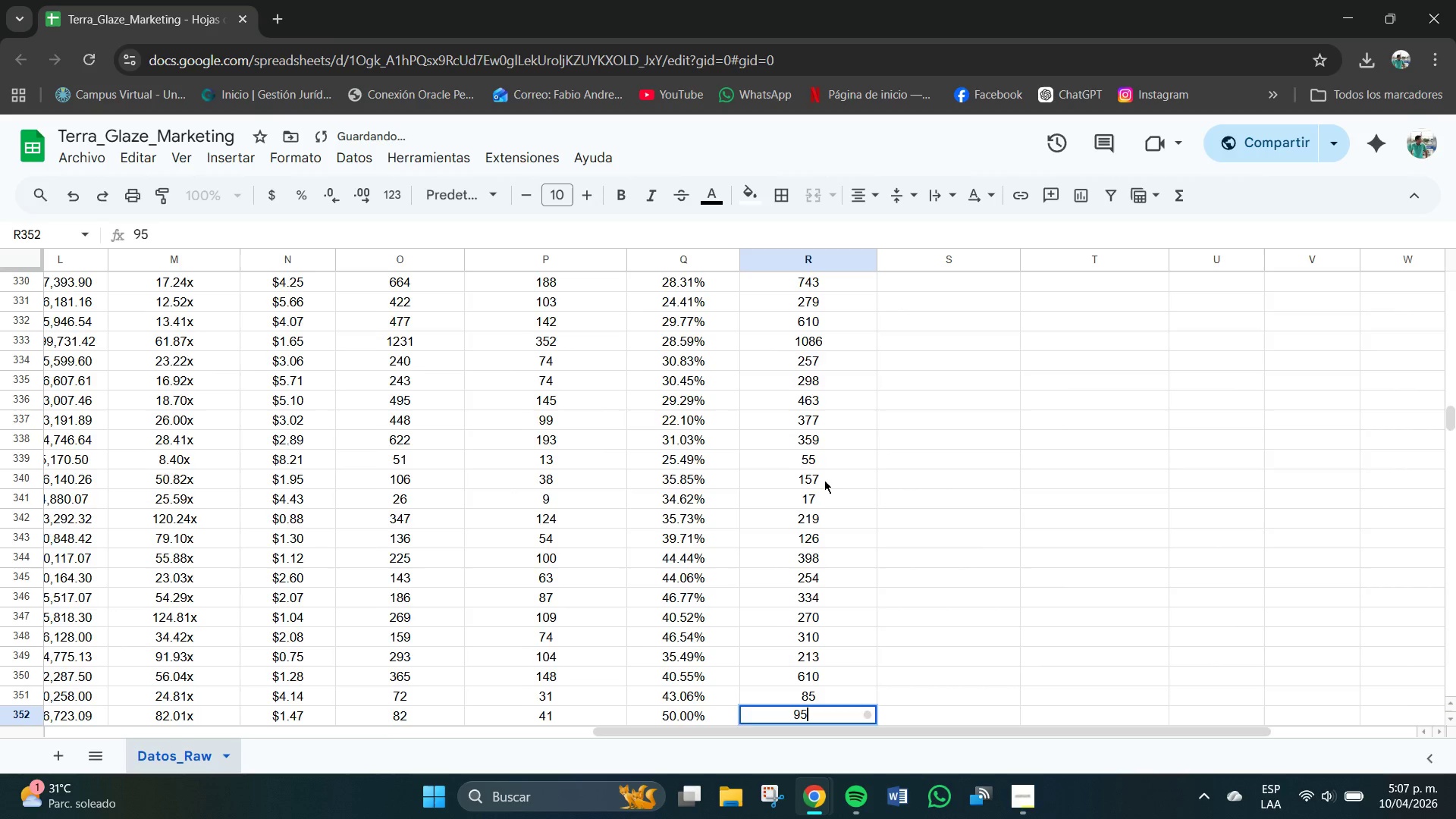 
key(NumpadEnter)
 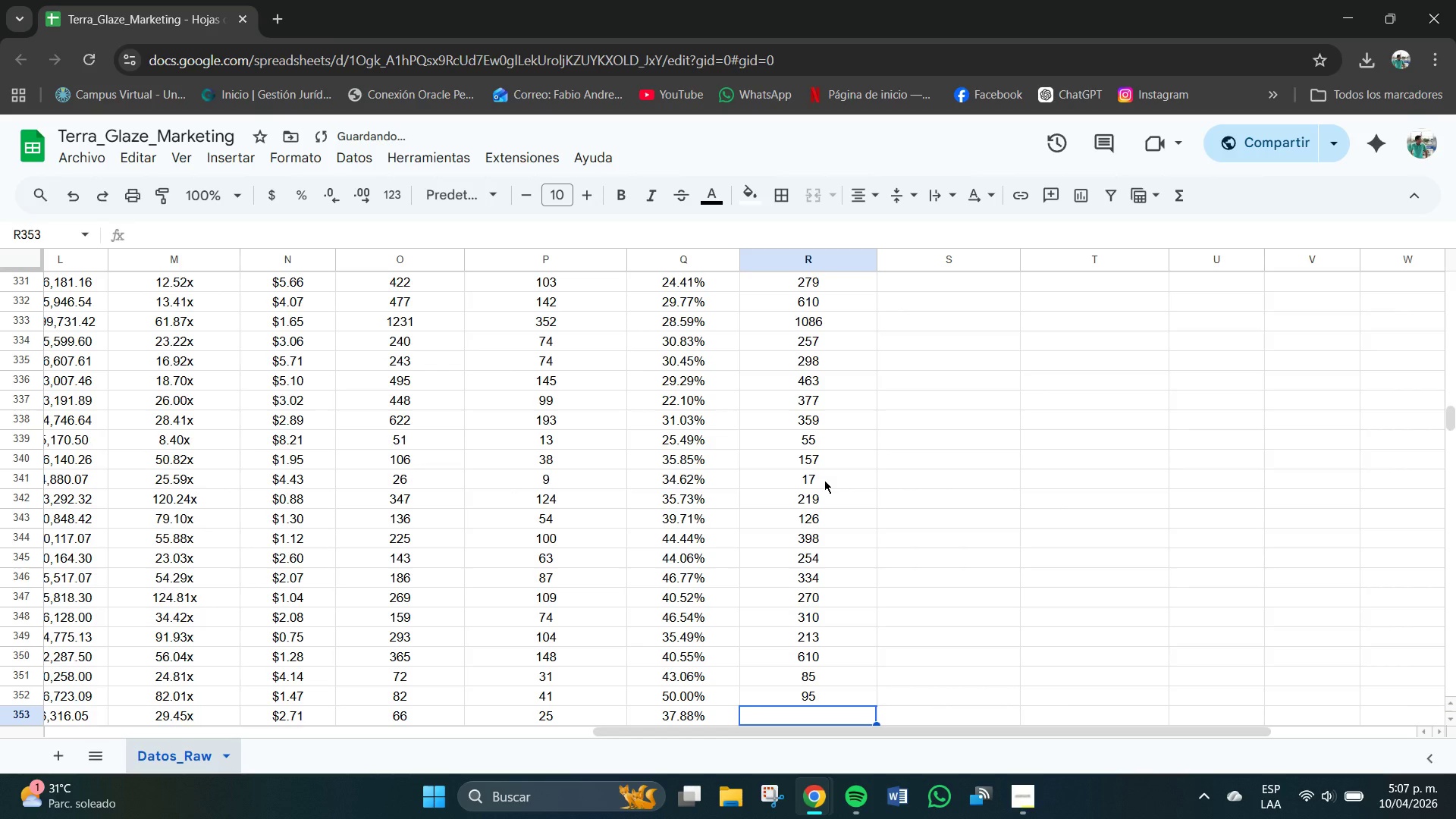 
key(Numpad3)
 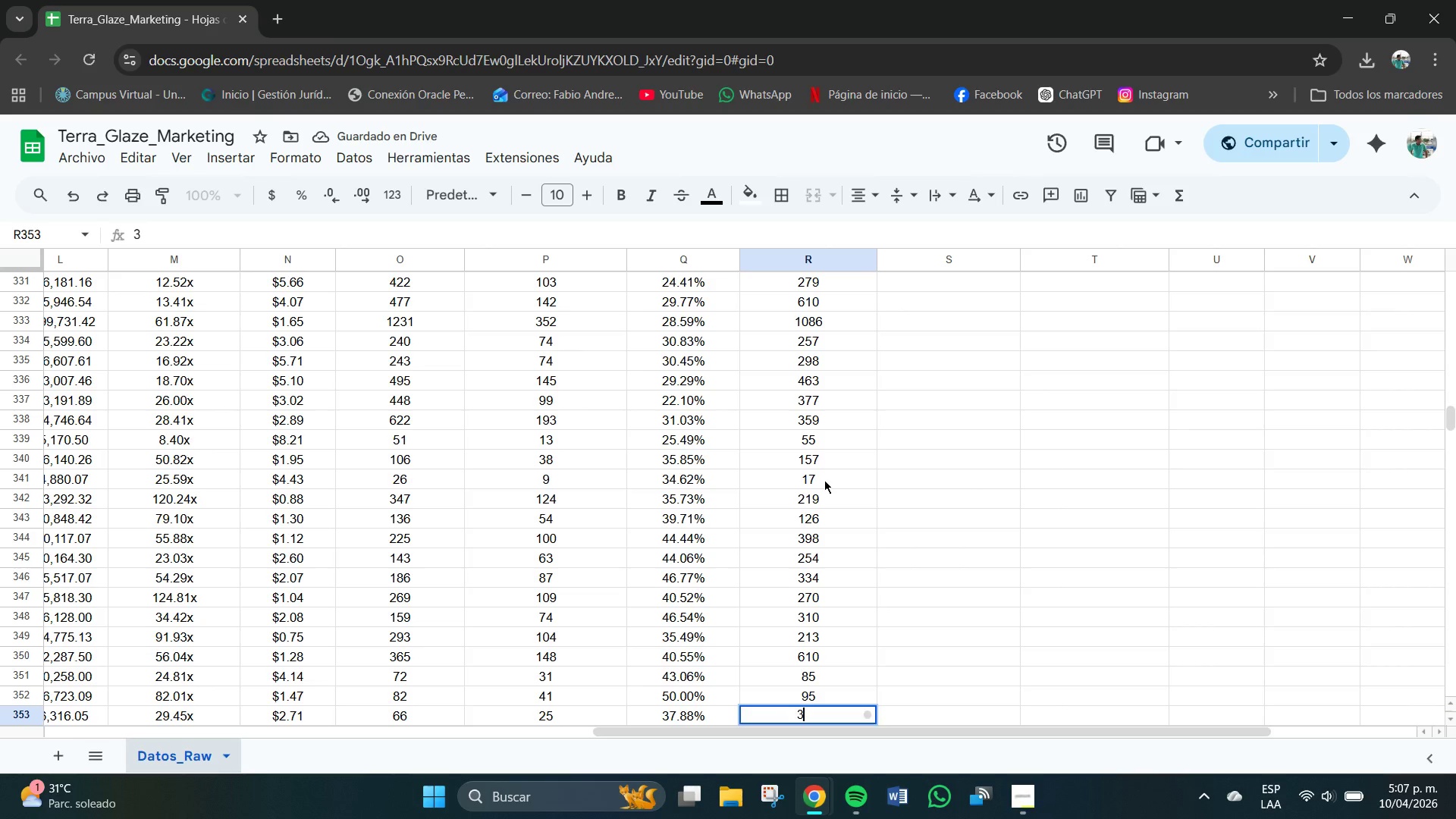 
key(Numpad4)
 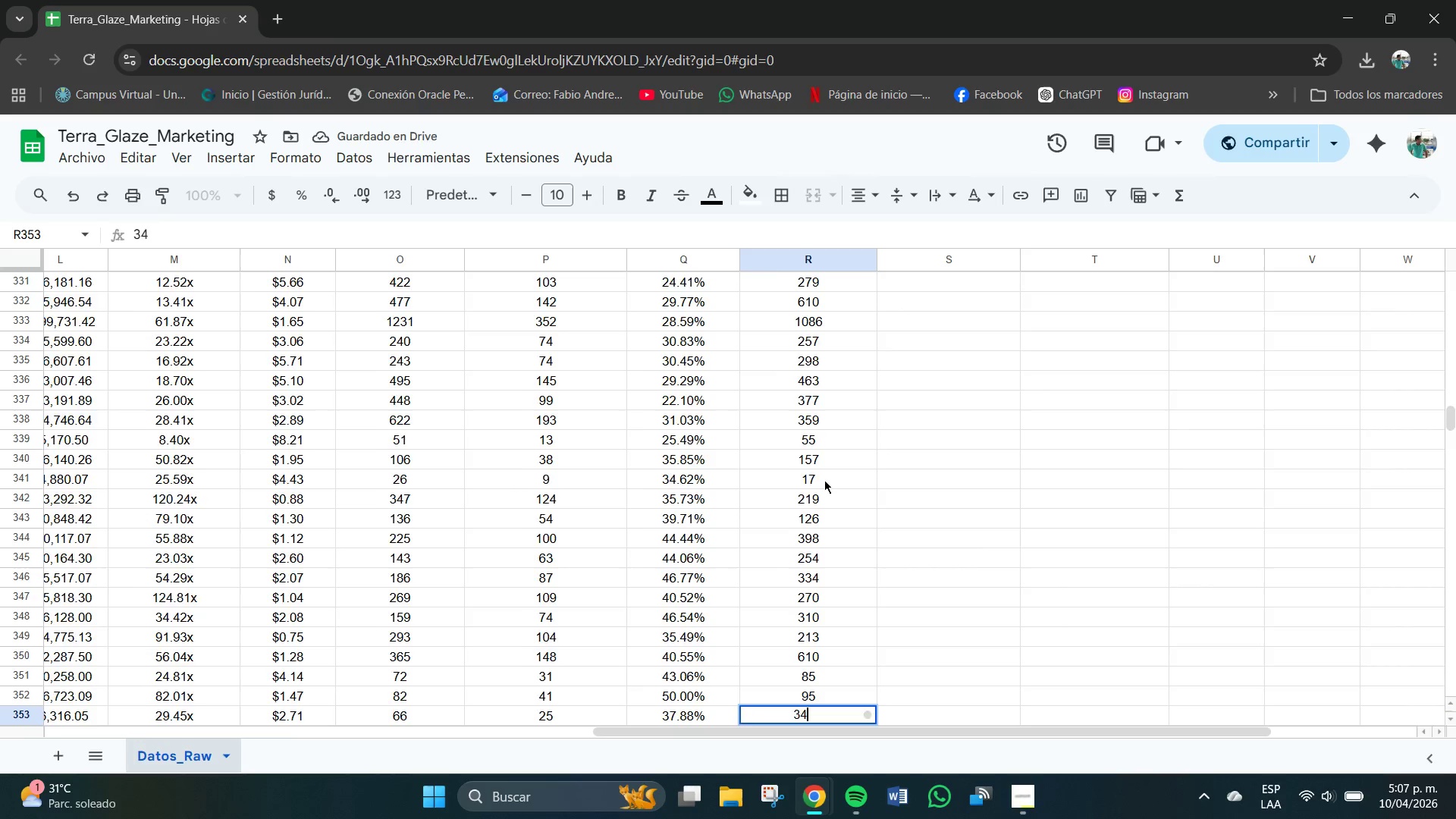 
key(NumpadEnter)
 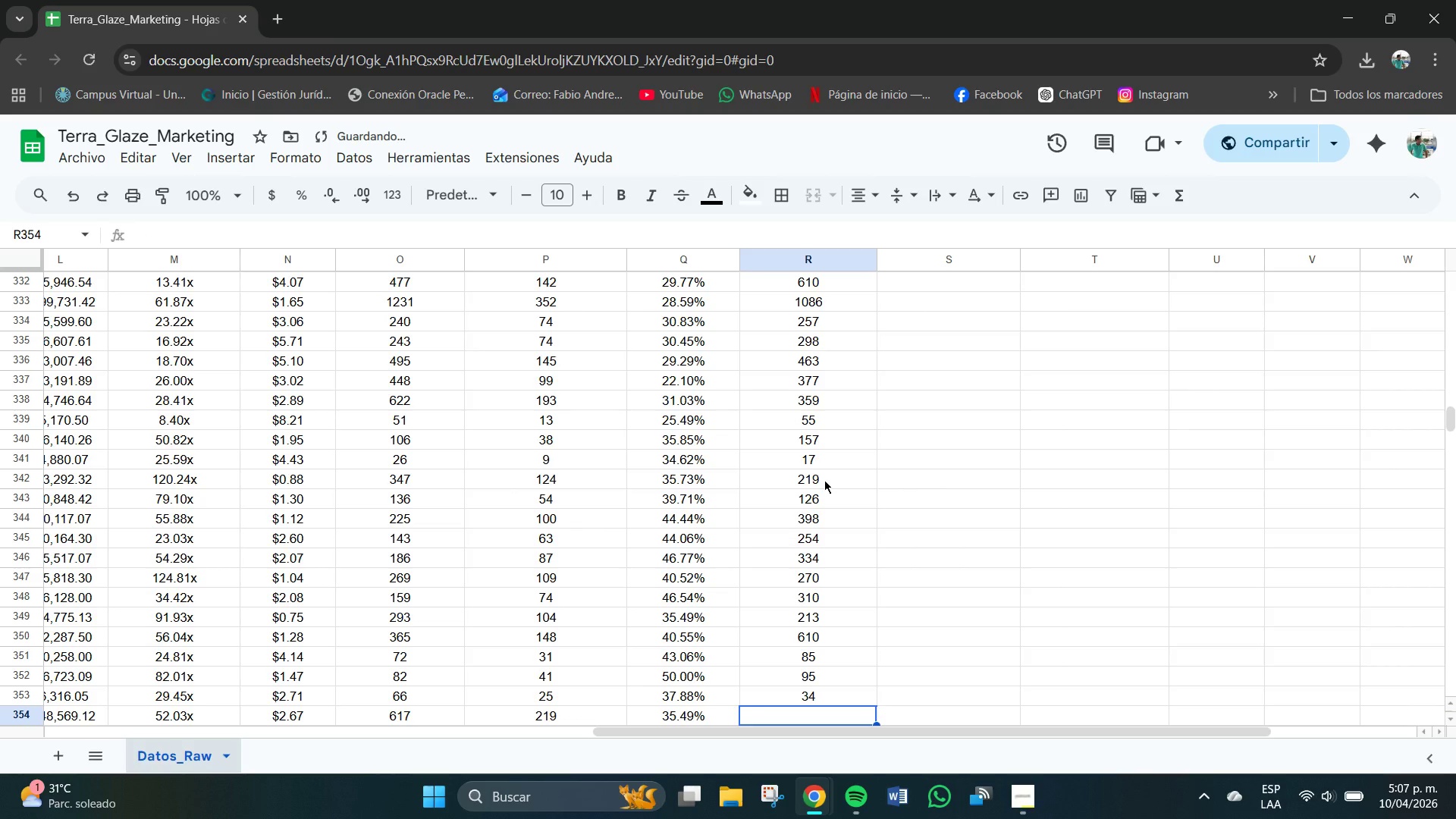 
key(Numpad7)
 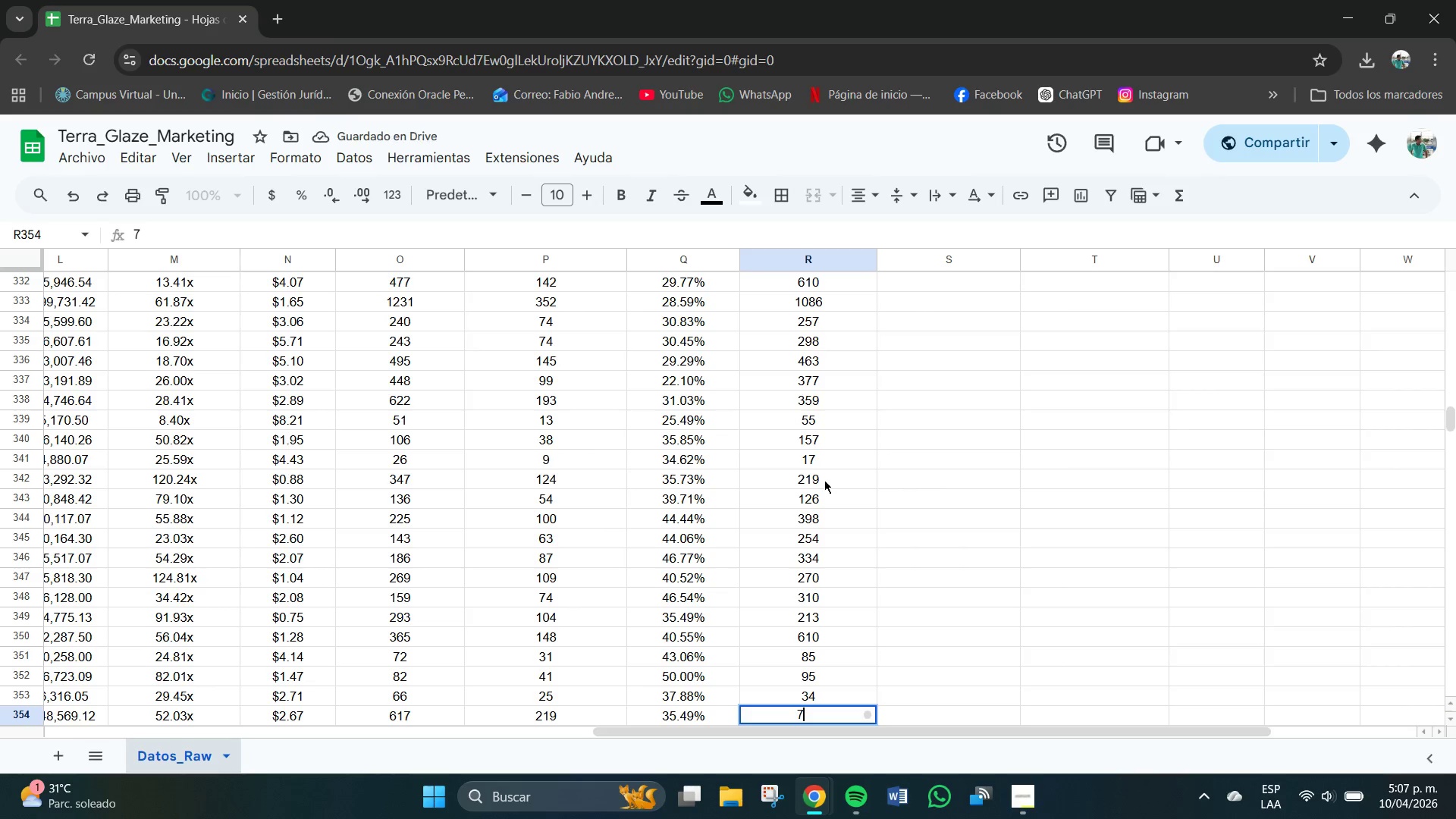 
key(Numpad2)
 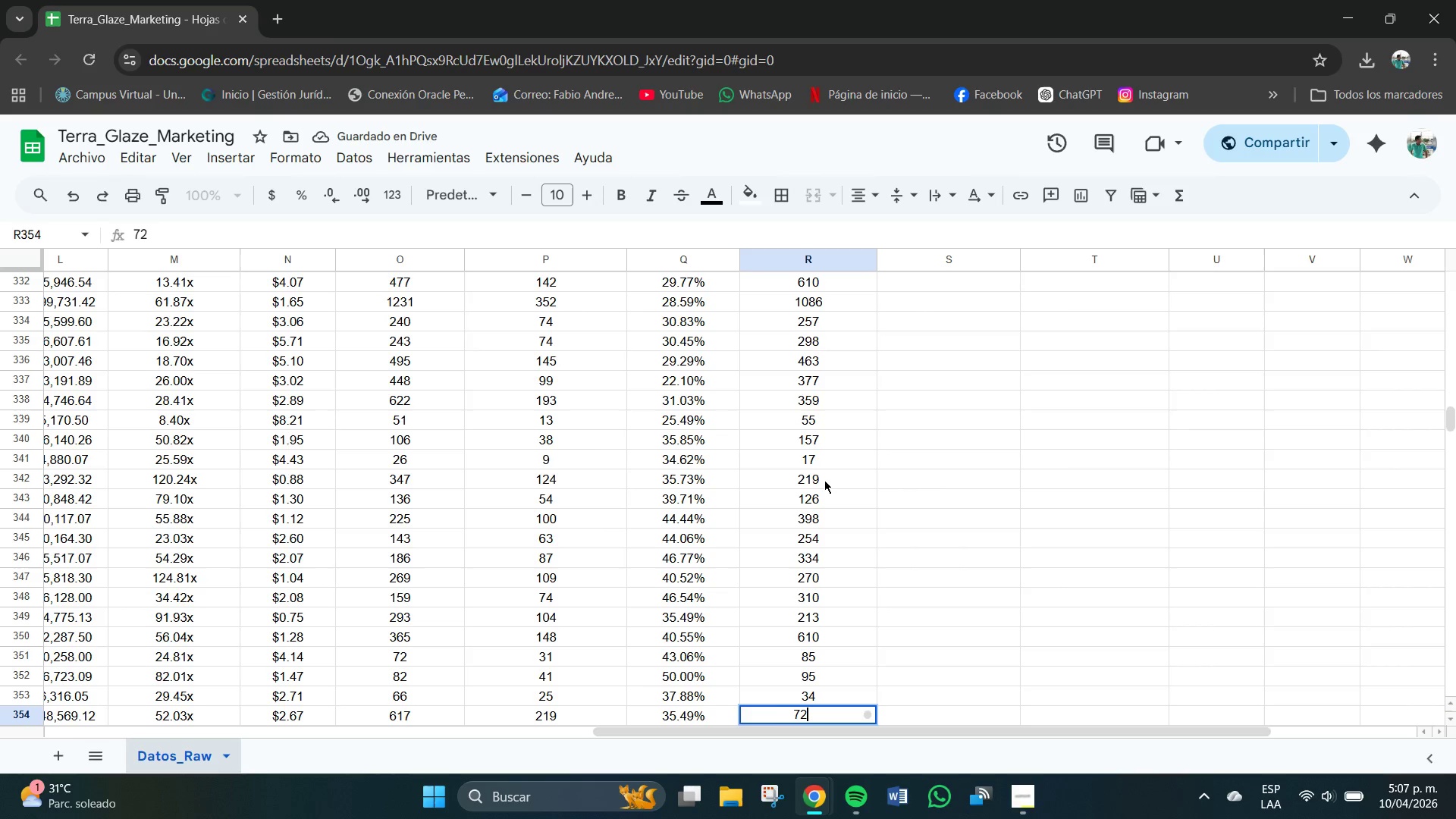 
key(Numpad0)
 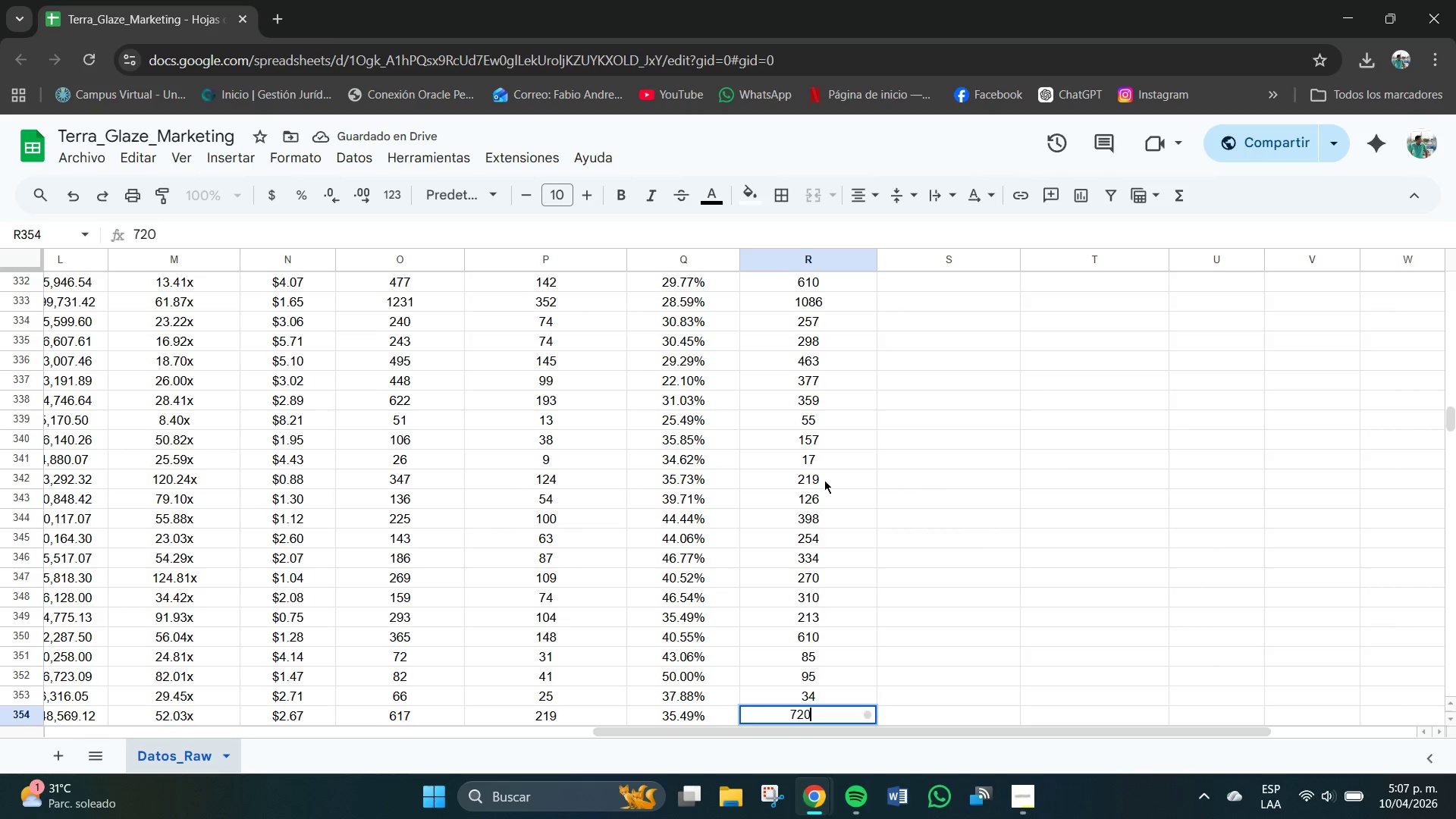 
key(NumpadEnter)
 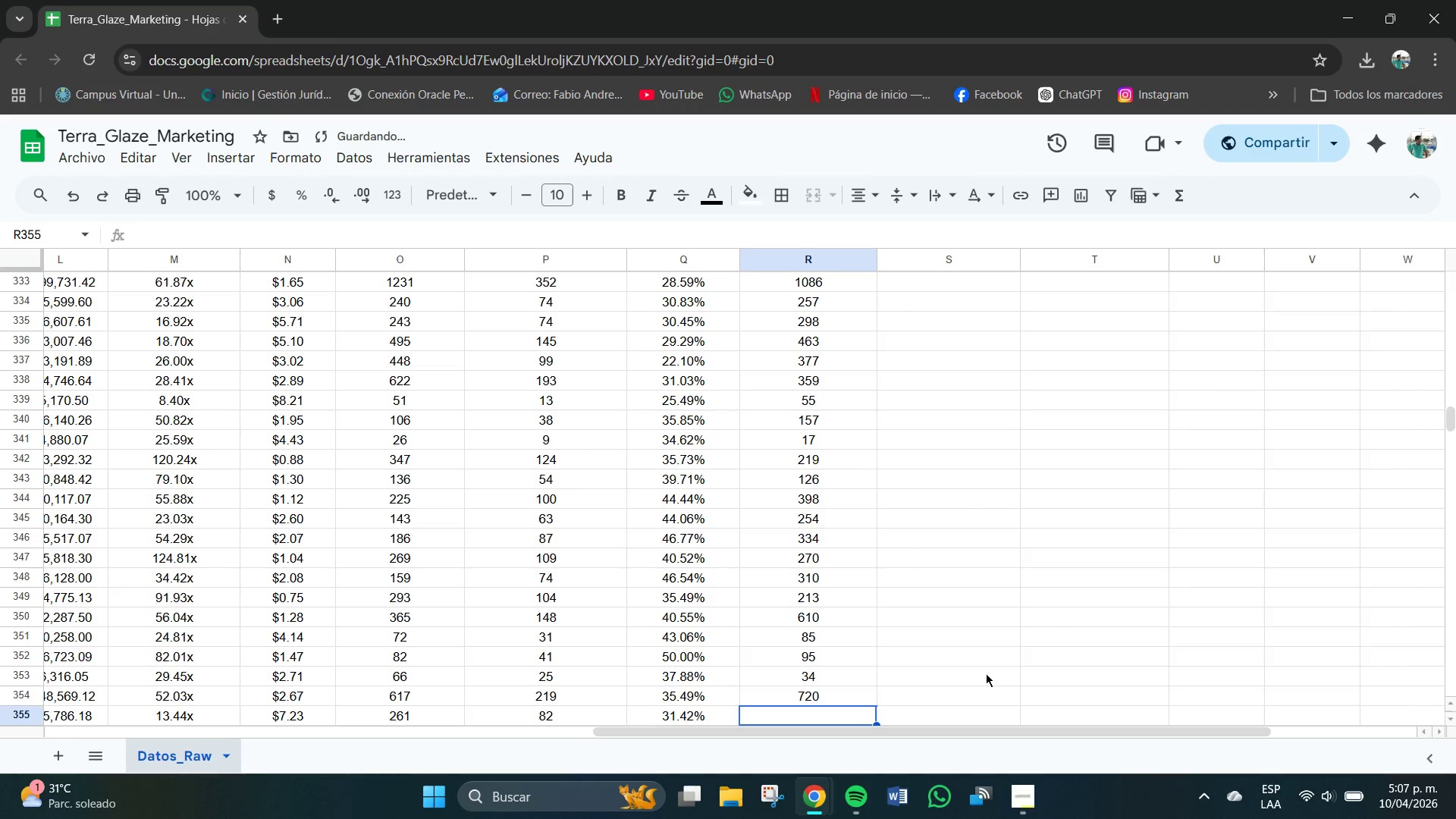 
left_click([1036, 818])